 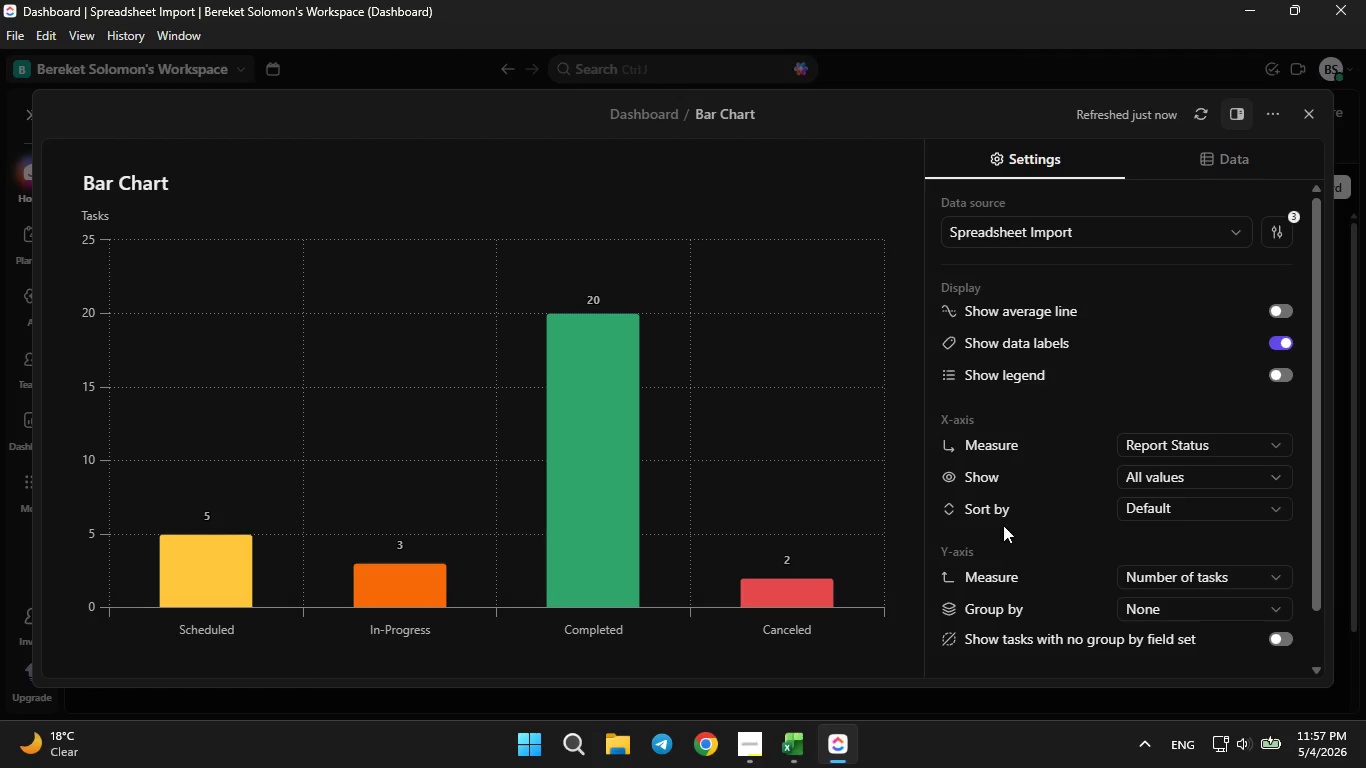 
left_click([1147, 574])
 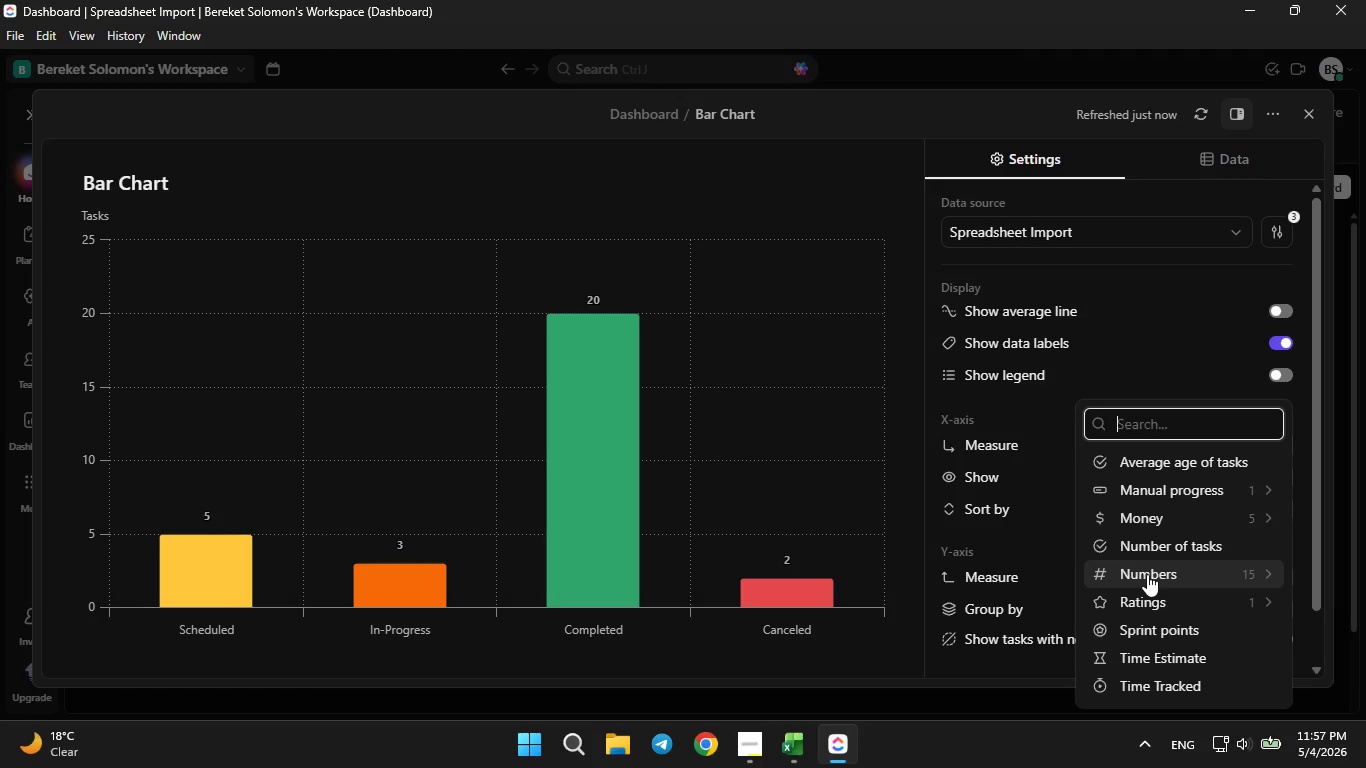 
wait(9.67)
 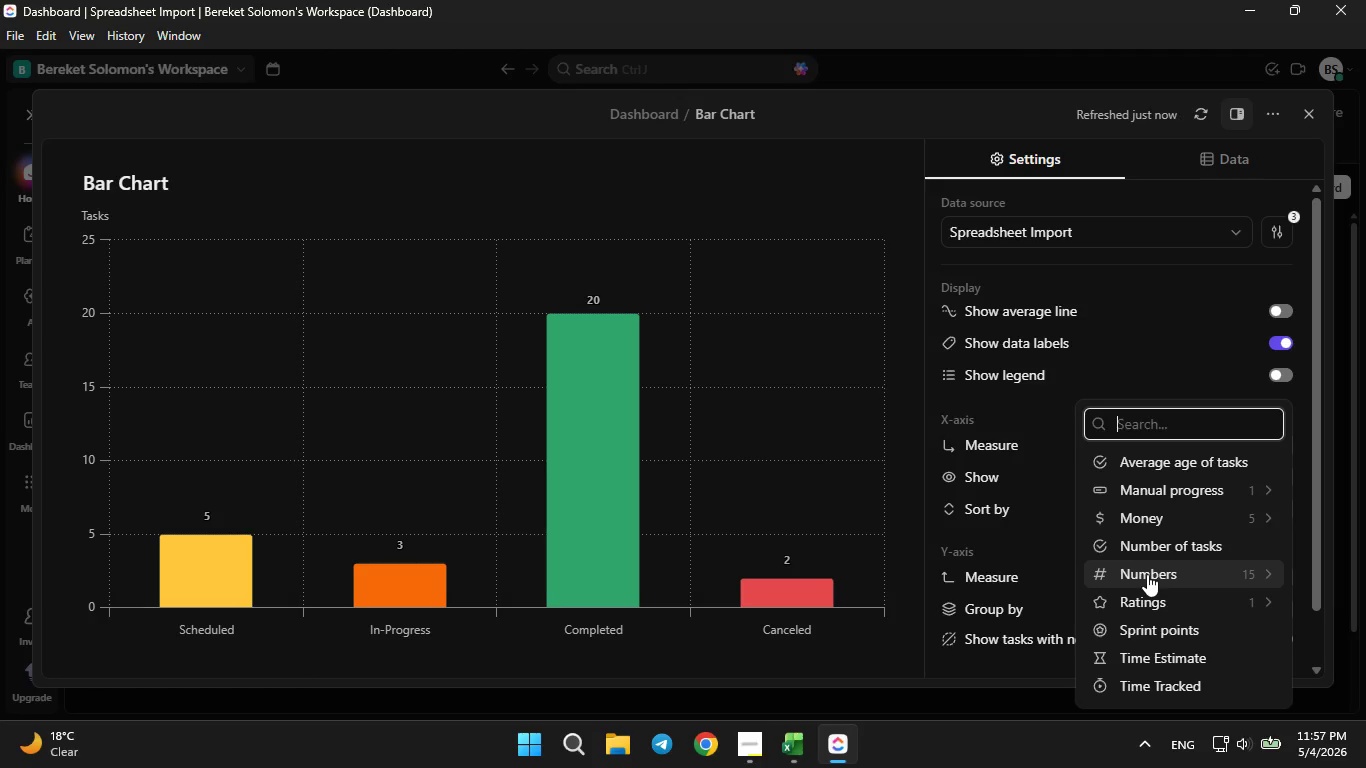 
left_click([1153, 554])
 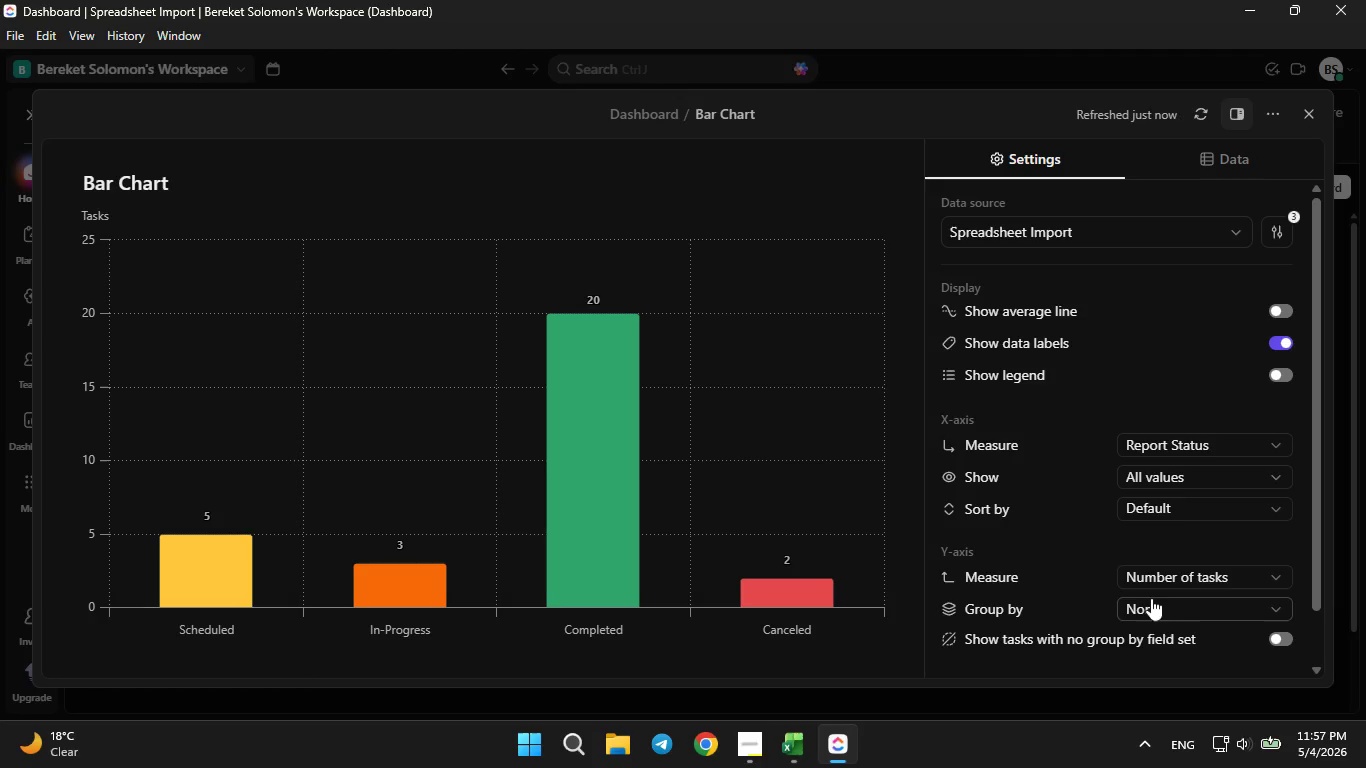 
left_click([1150, 603])
 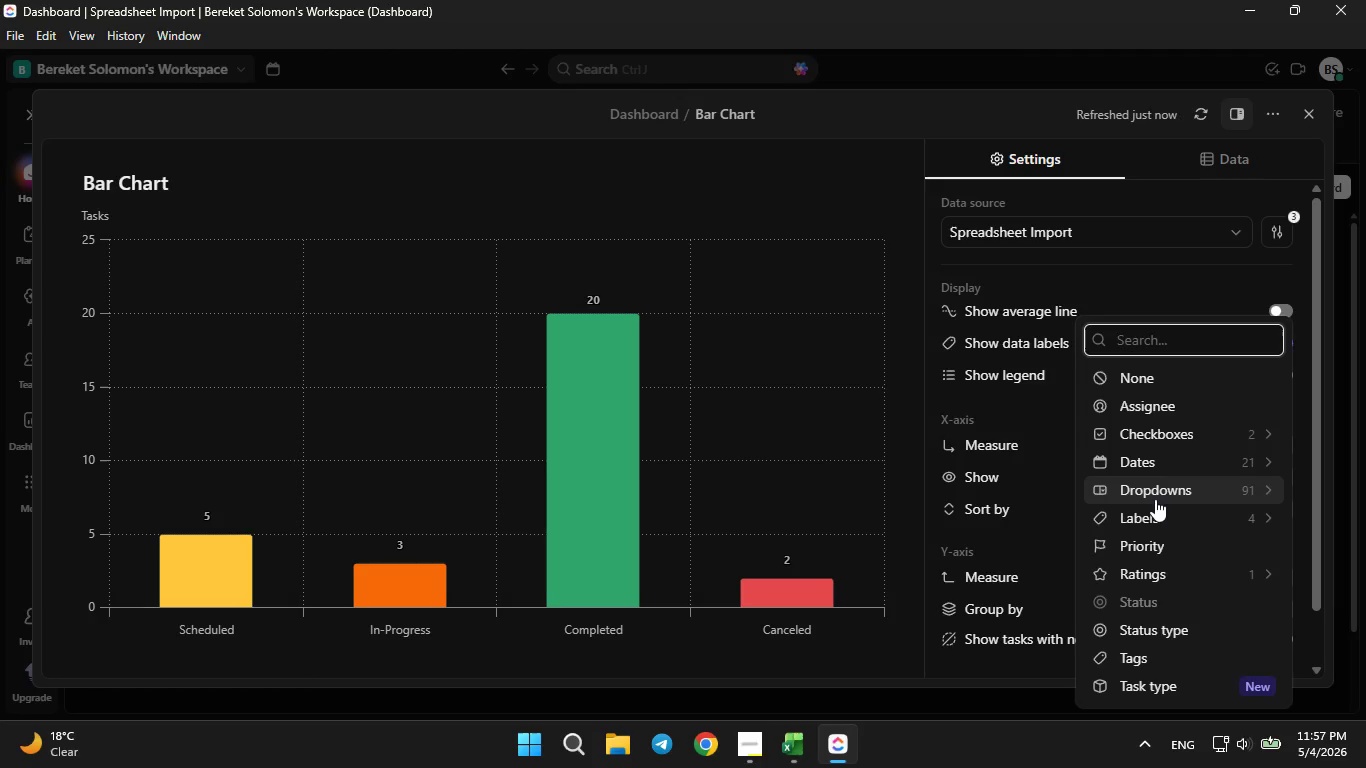 
left_click([1155, 498])
 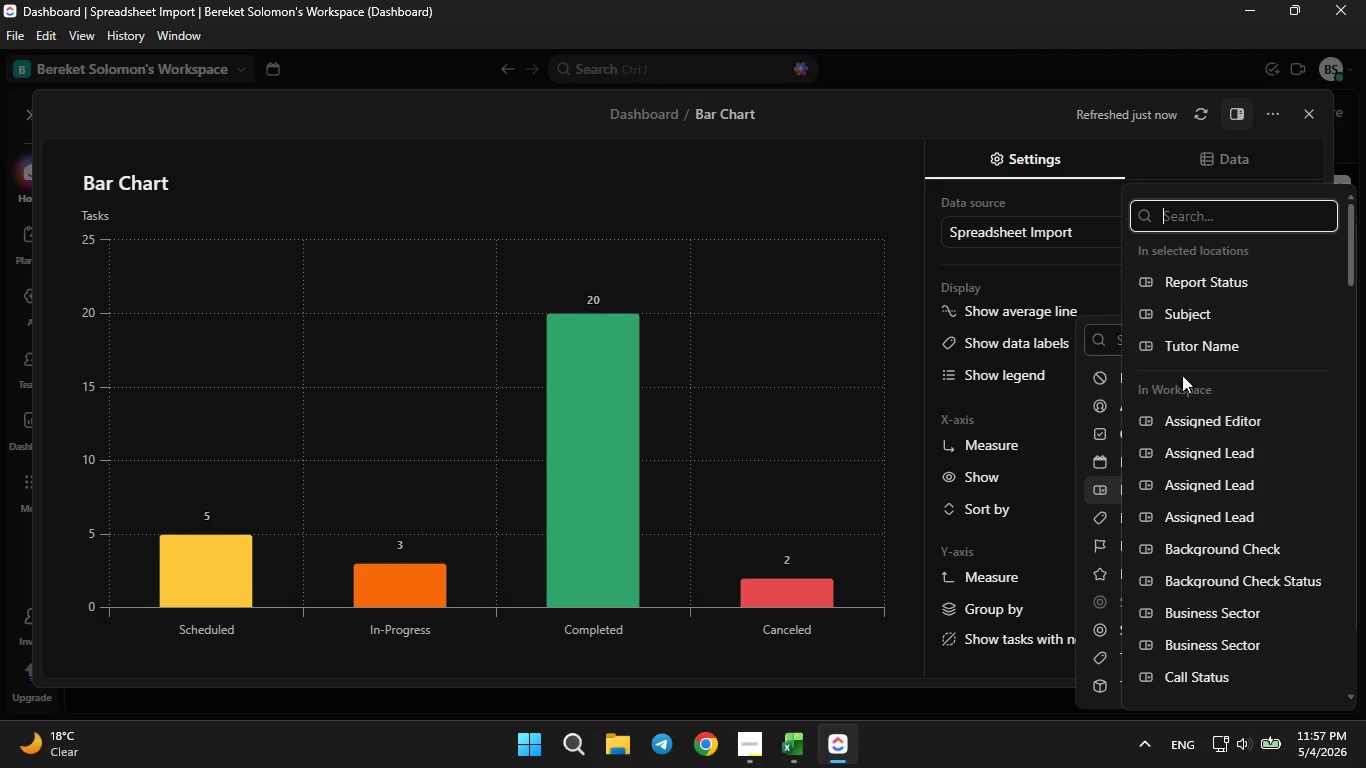 
left_click([1186, 345])
 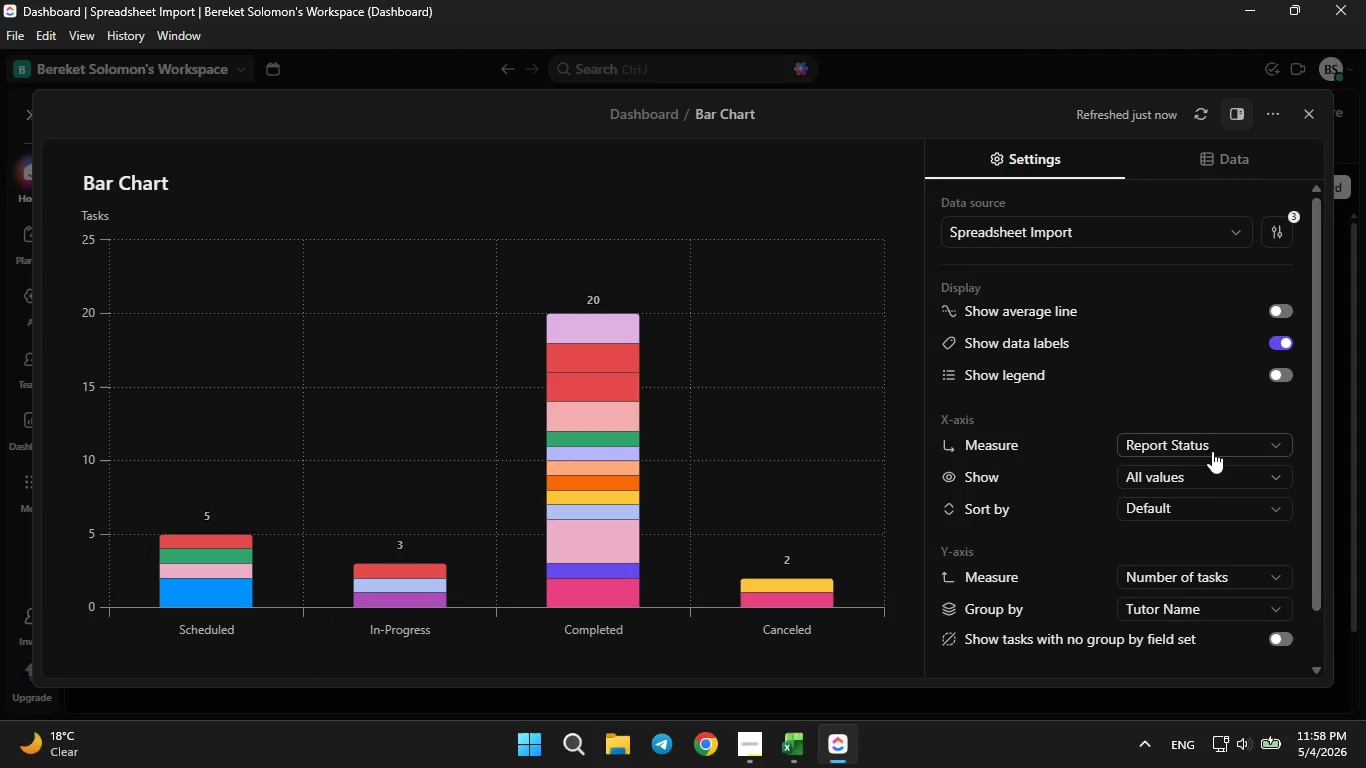 
wait(7.62)
 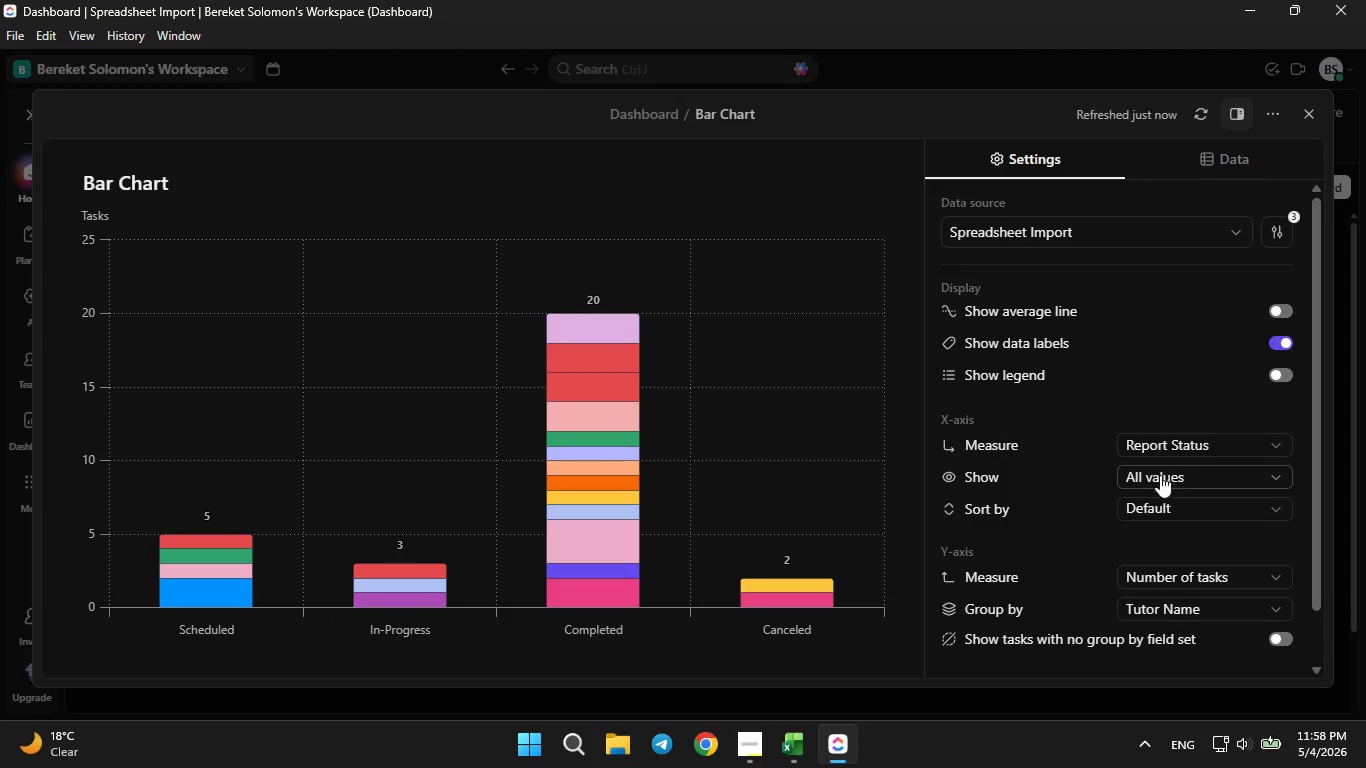 
left_click([1189, 479])
 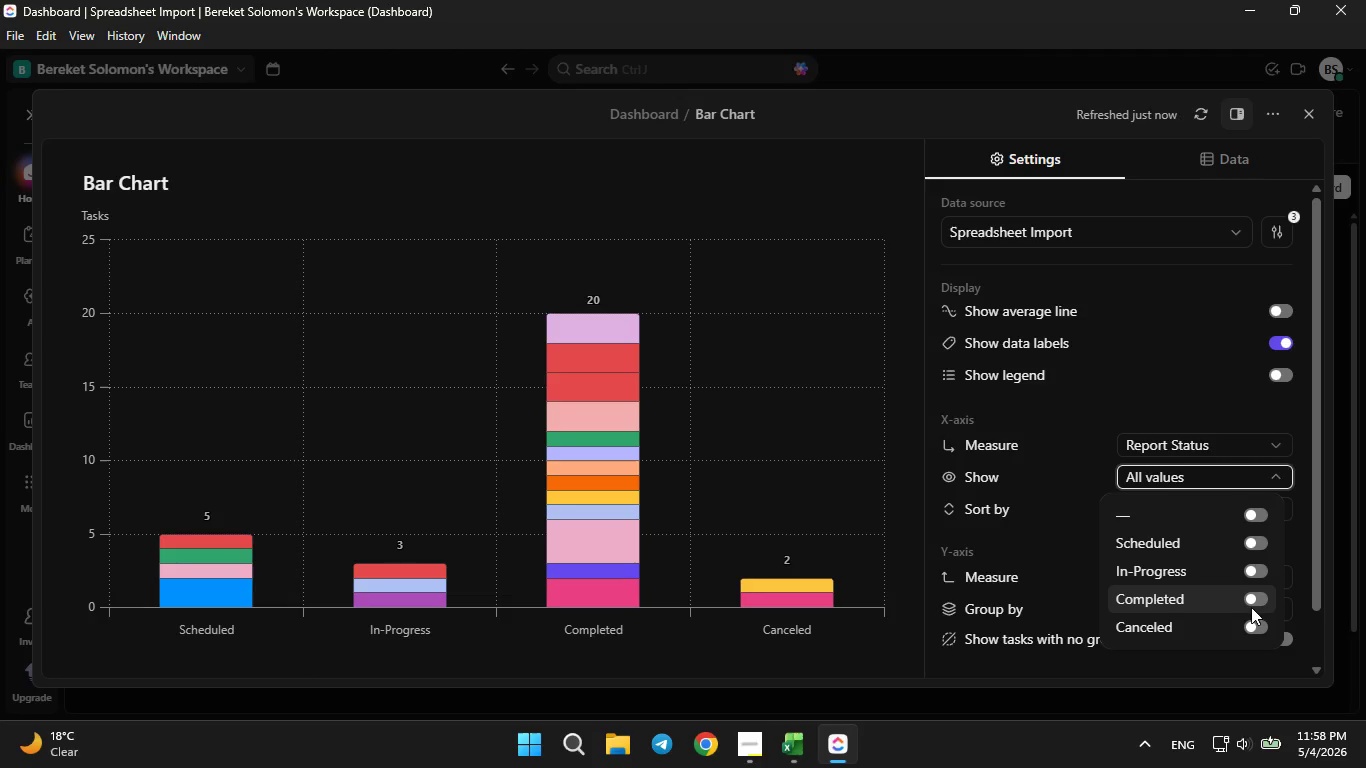 
left_click([1257, 600])
 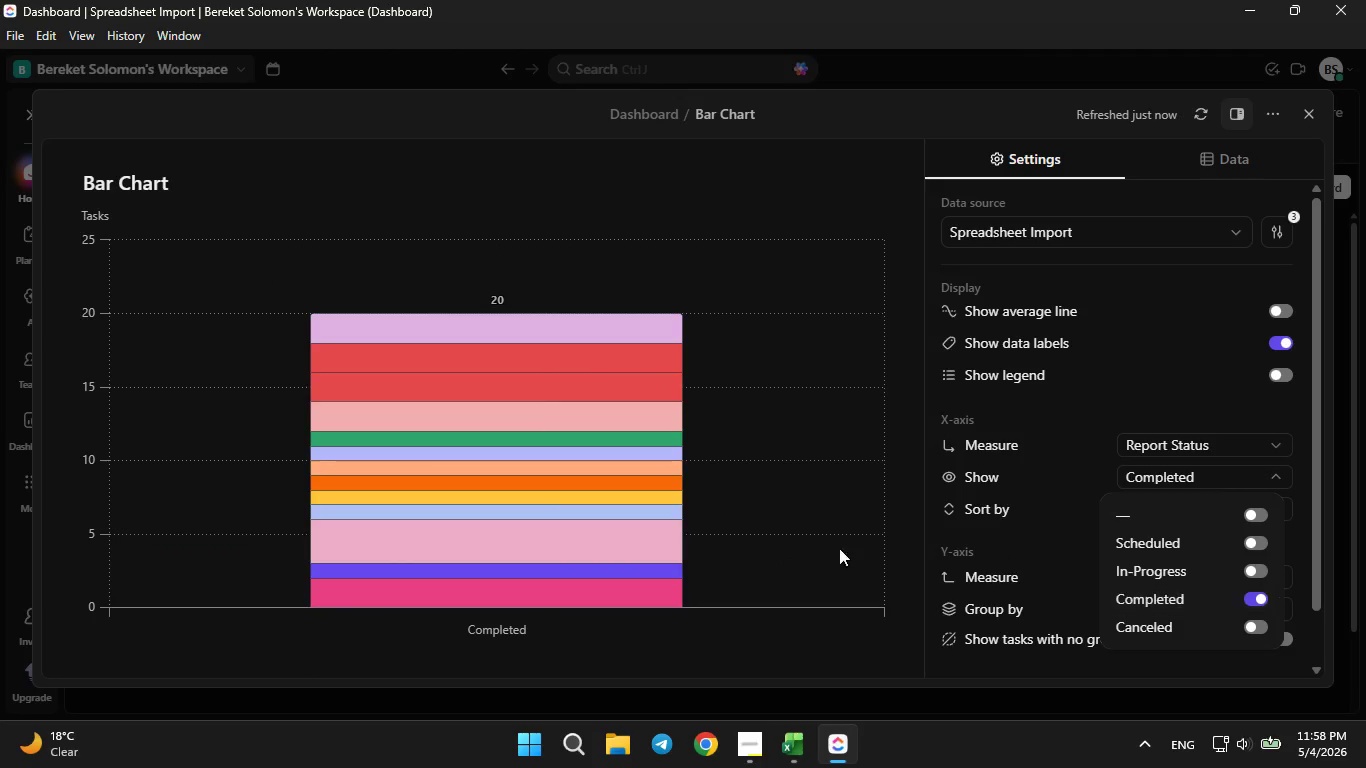 
wait(5.08)
 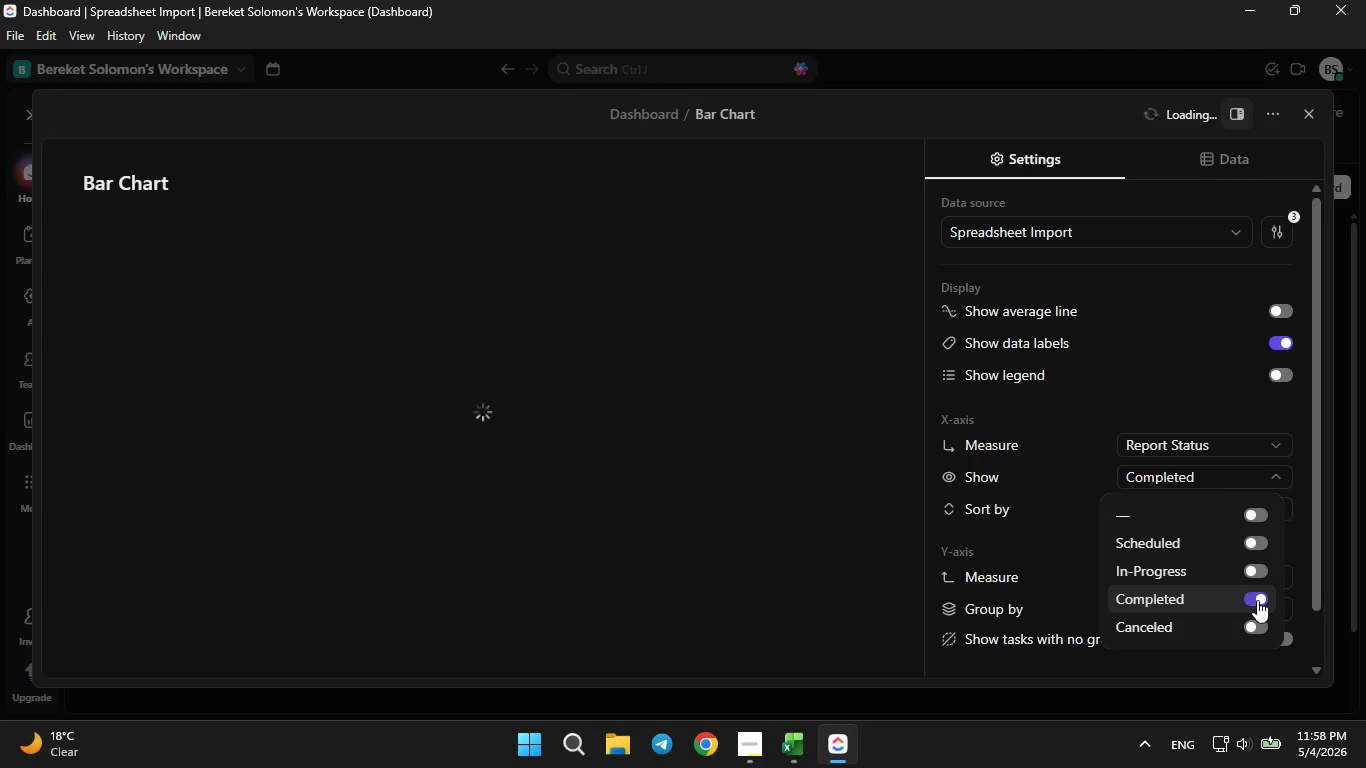 
left_click([591, 595])
 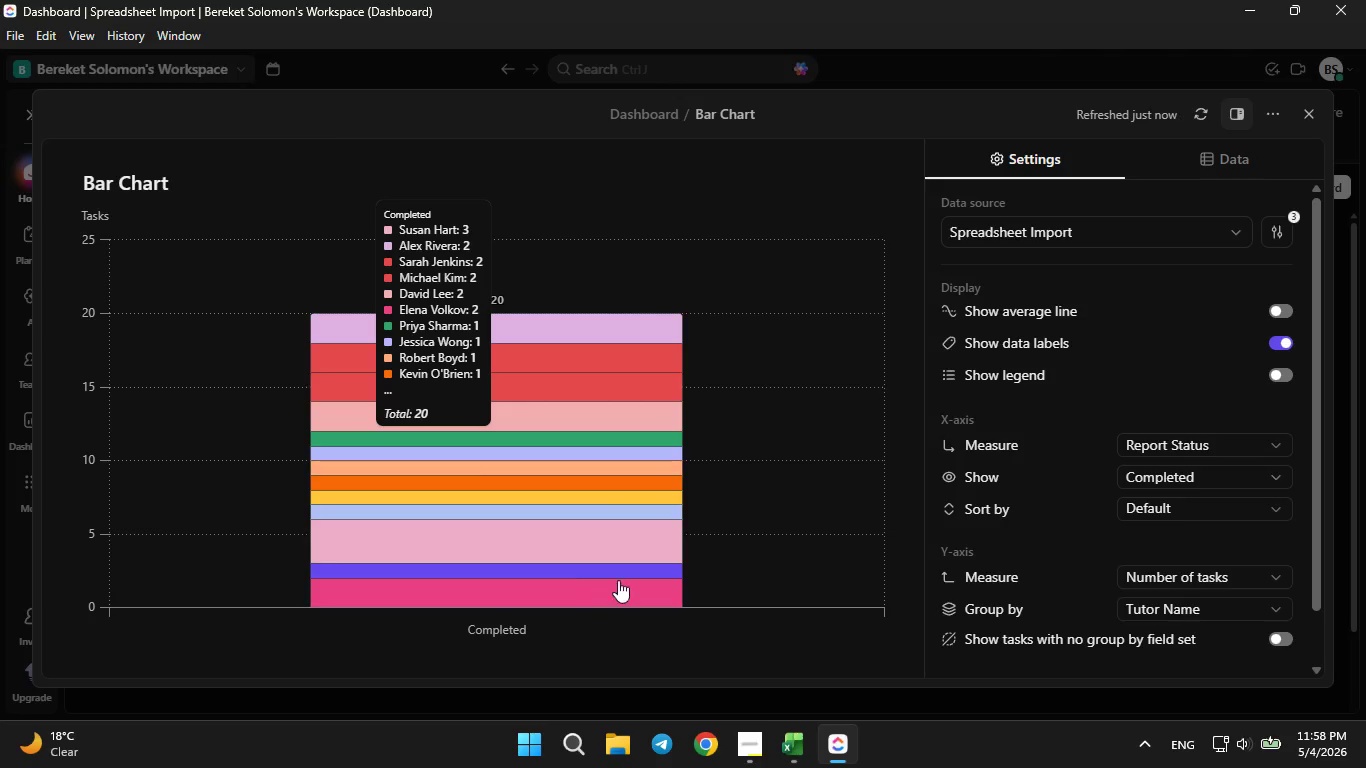 
wait(5.55)
 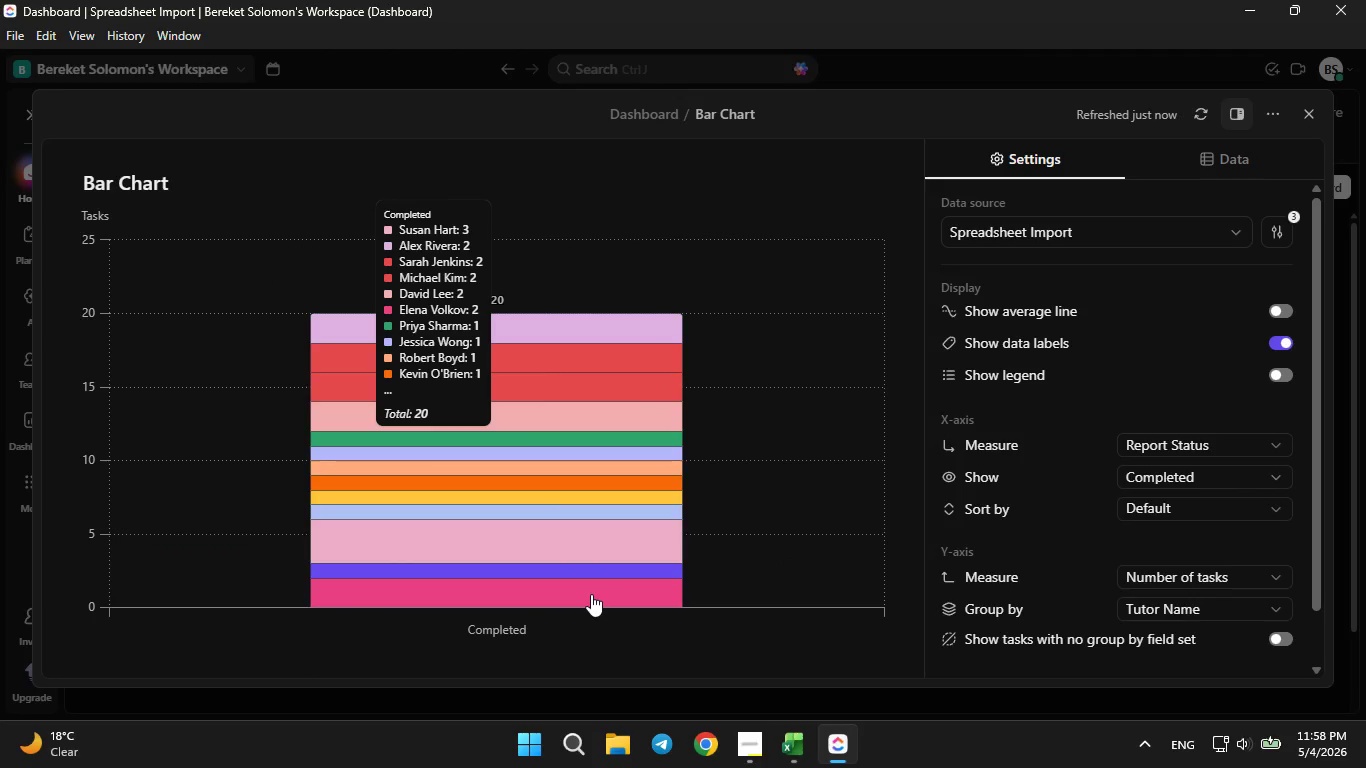 
left_click([1273, 370])
 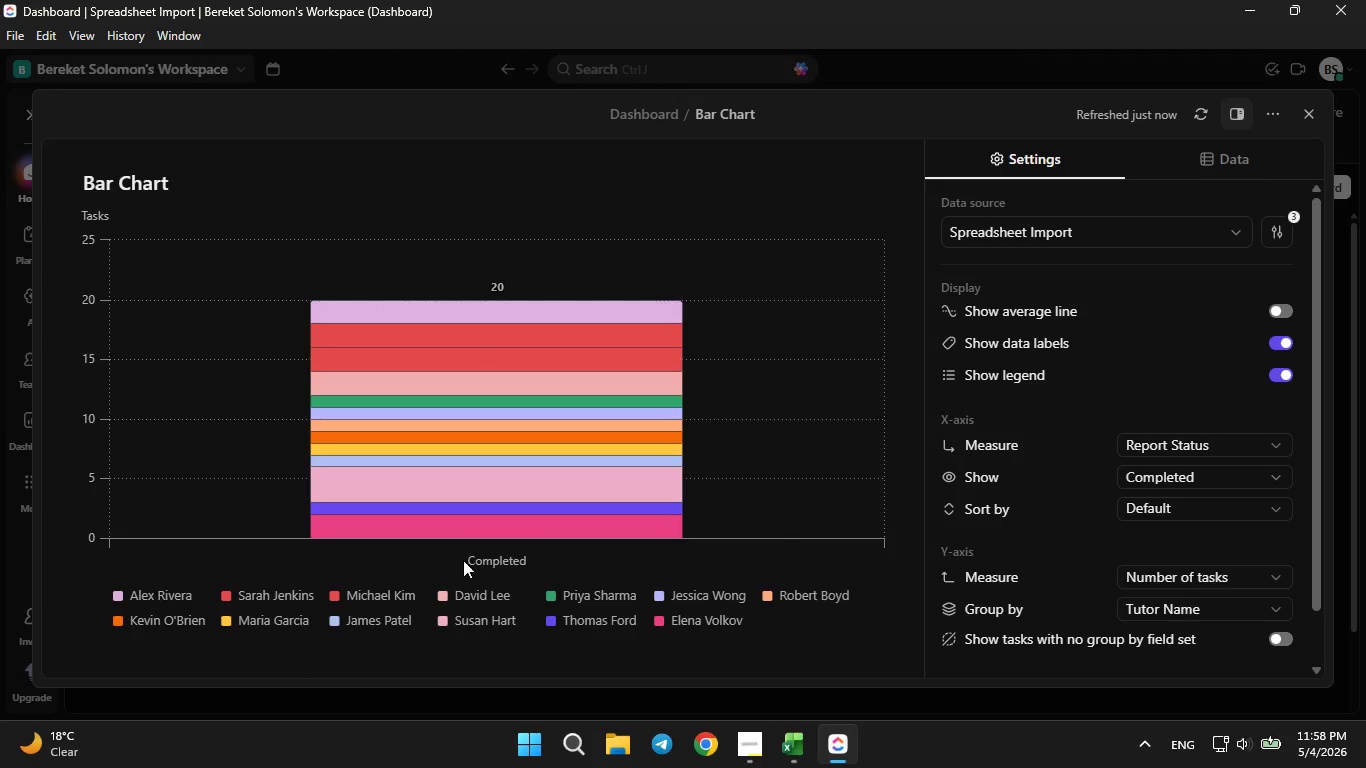 
left_click([455, 536])
 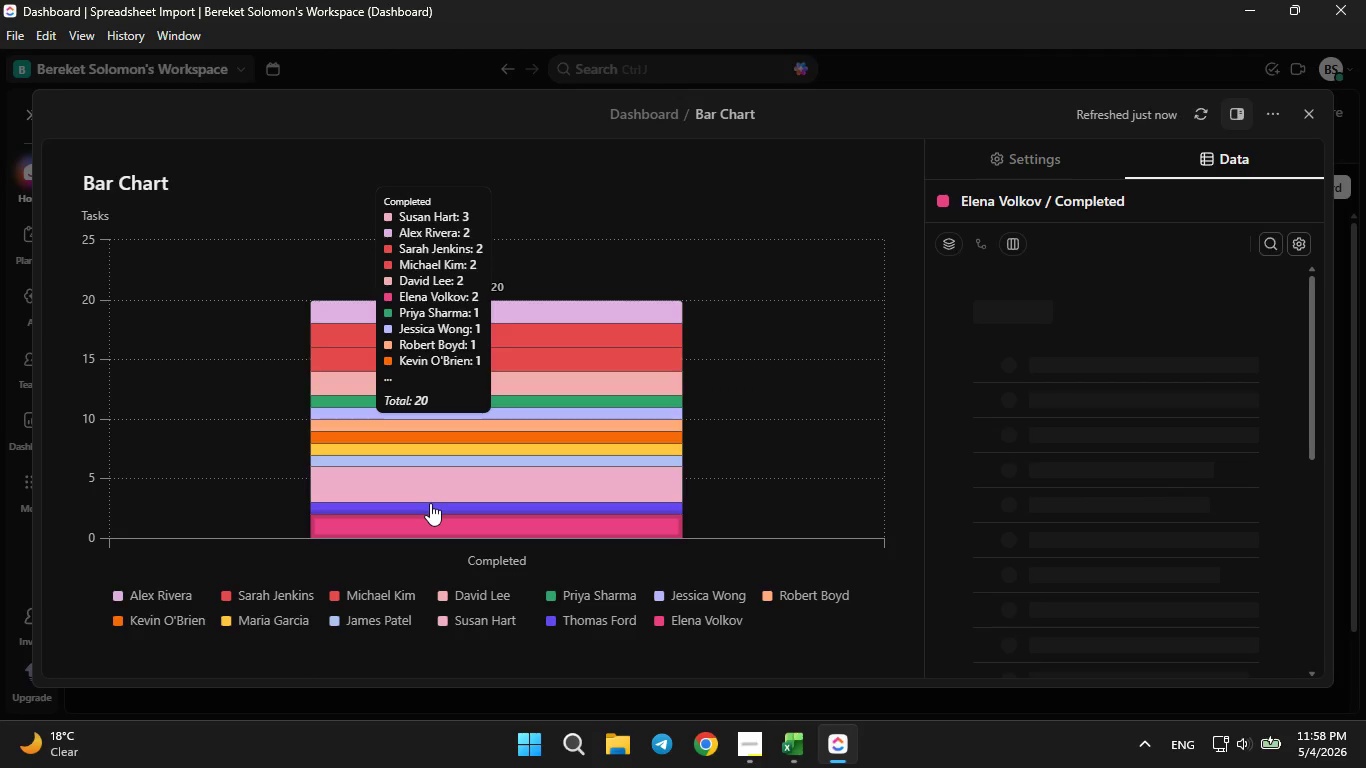 
left_click([430, 503])
 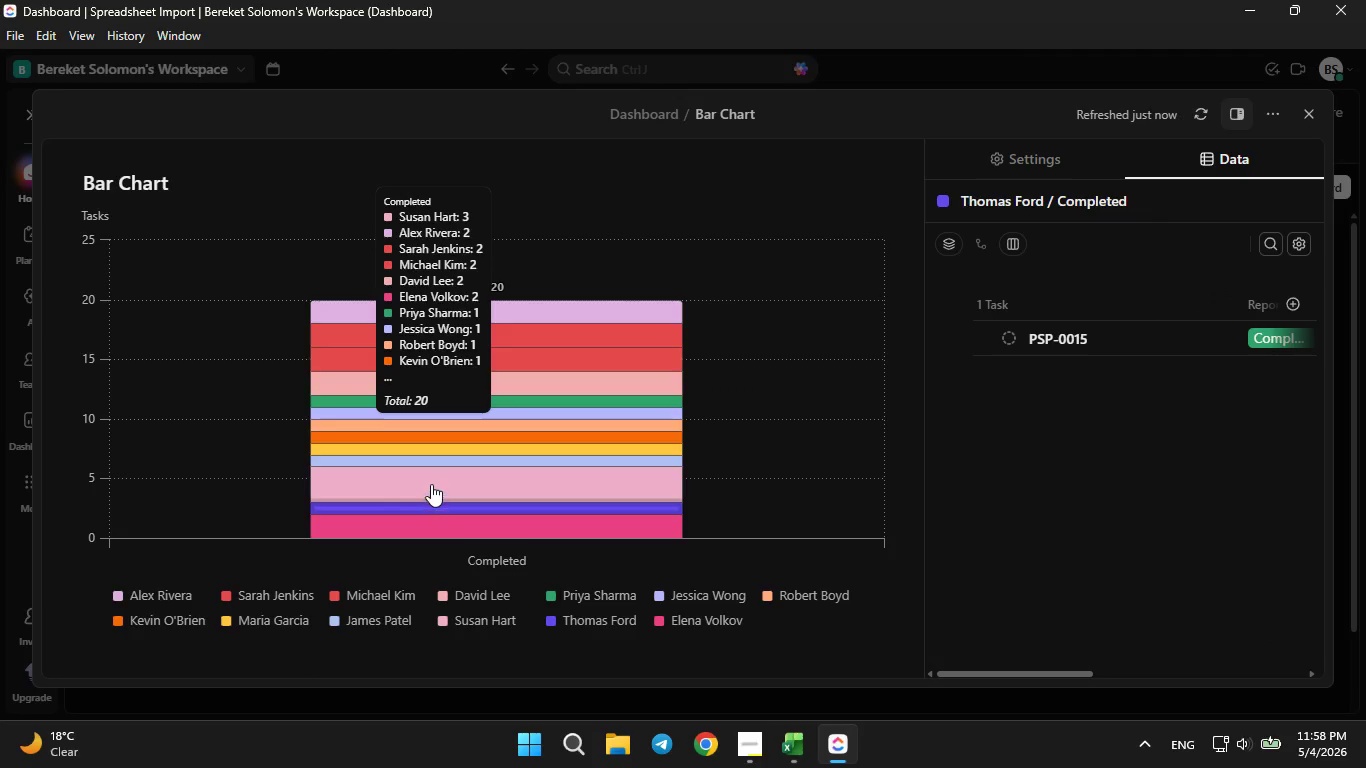 
left_click([434, 478])
 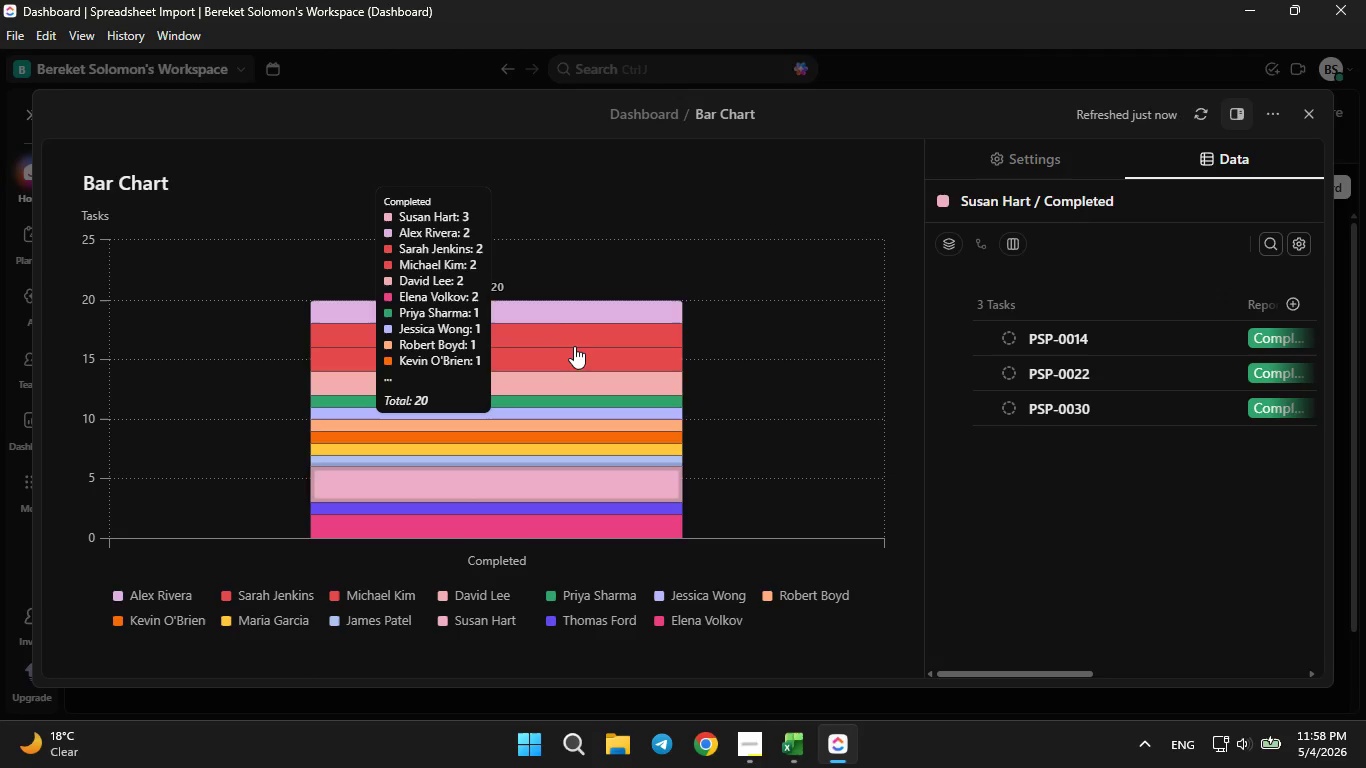 
left_click([574, 353])
 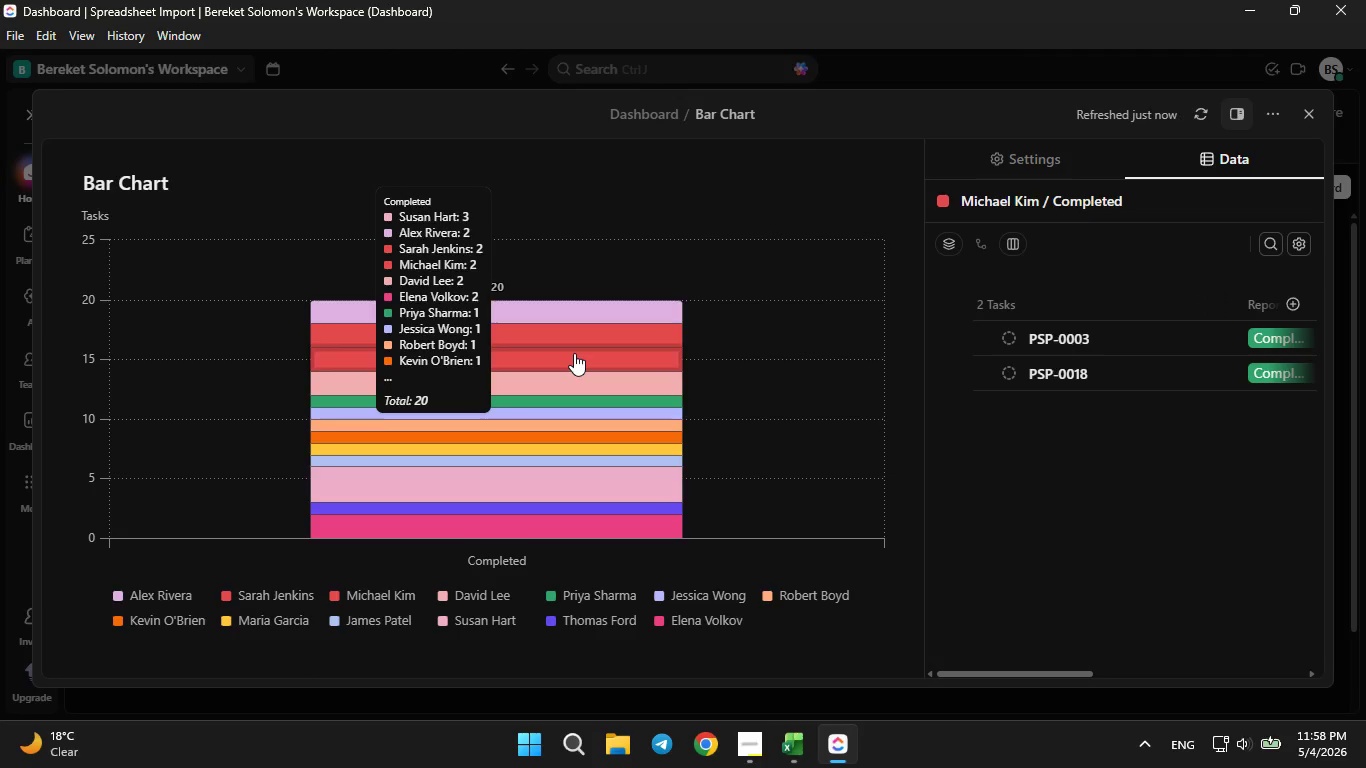 
wait(7.03)
 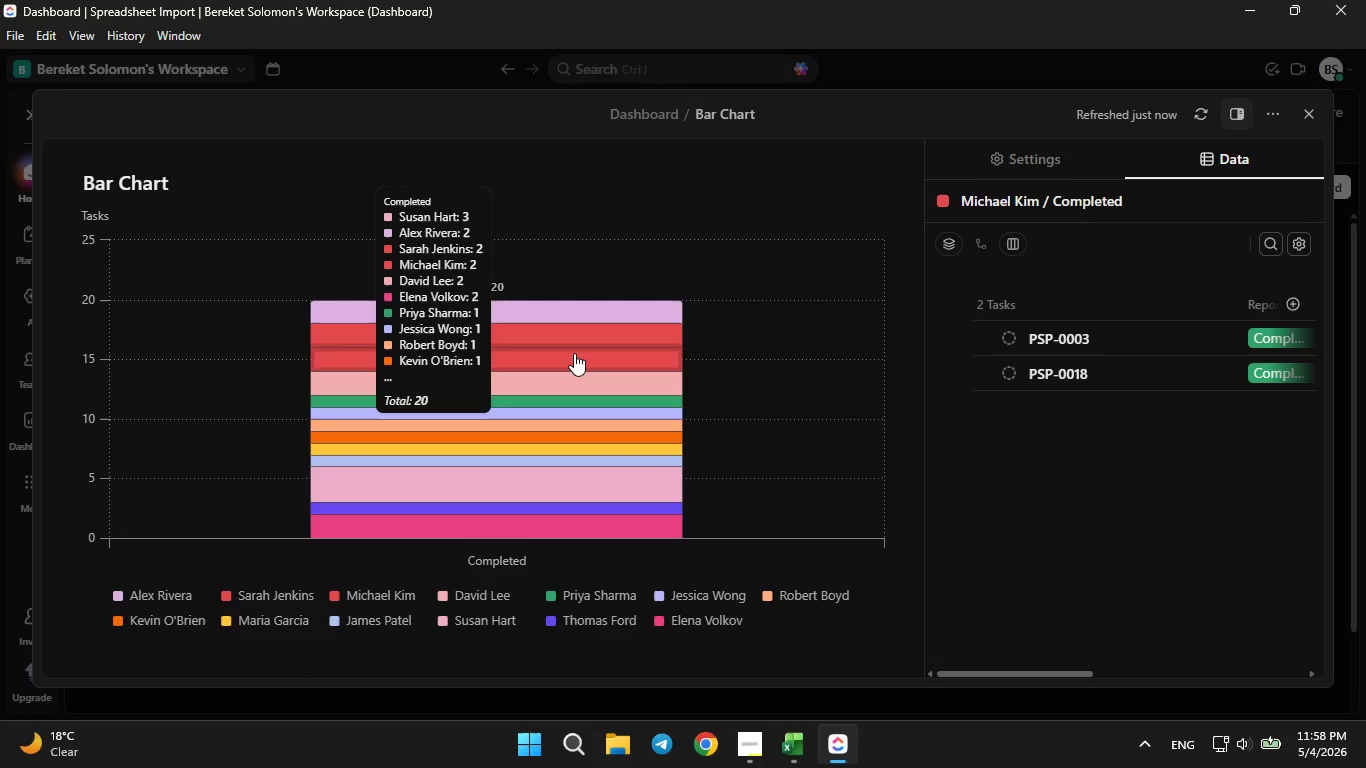 
left_click([596, 336])
 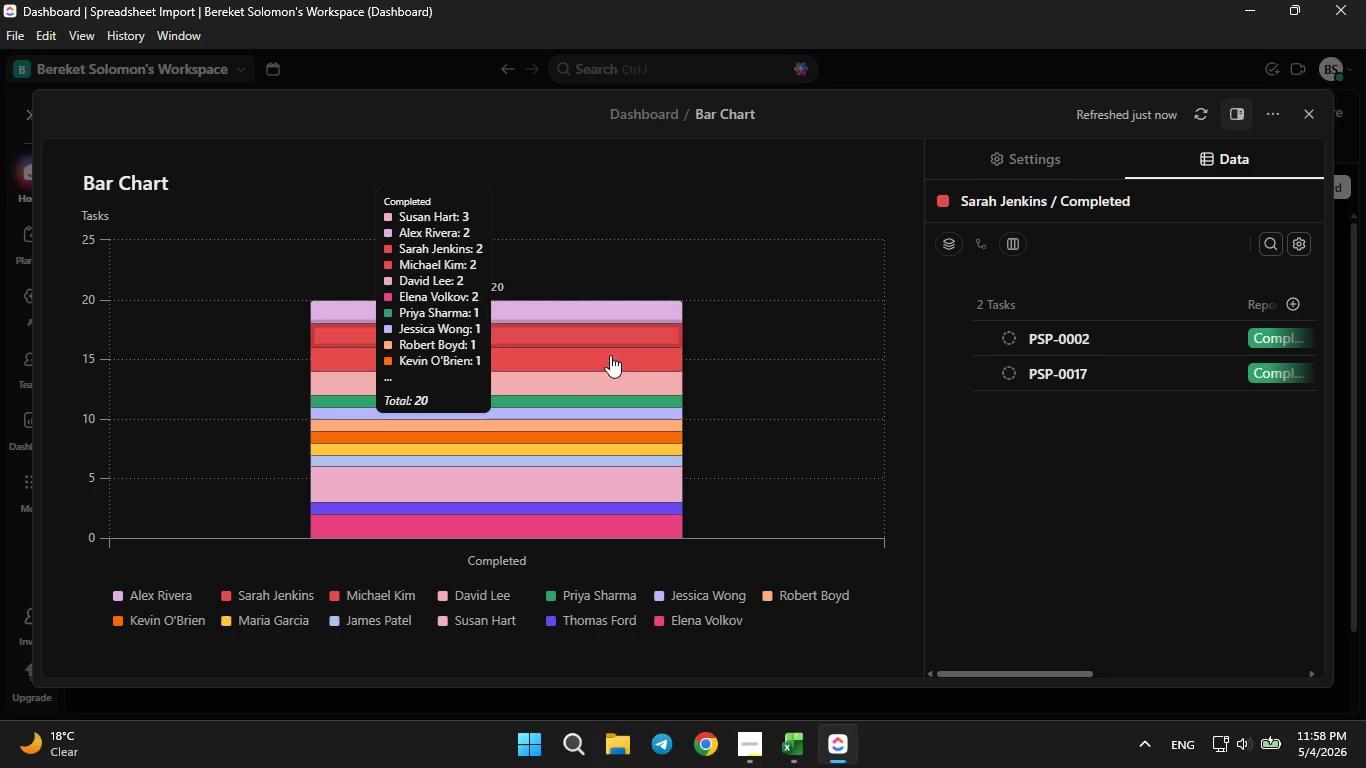 
left_click([612, 351])
 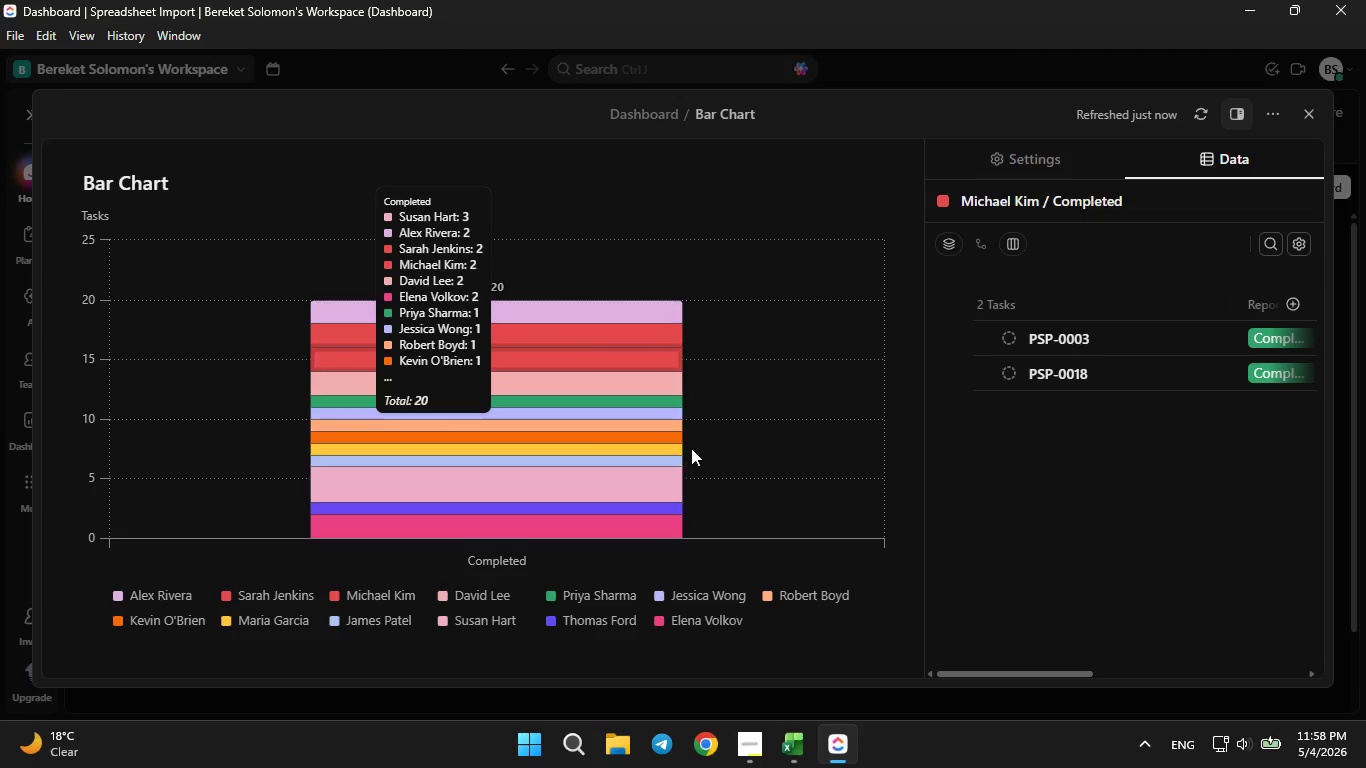 
left_click([758, 428])
 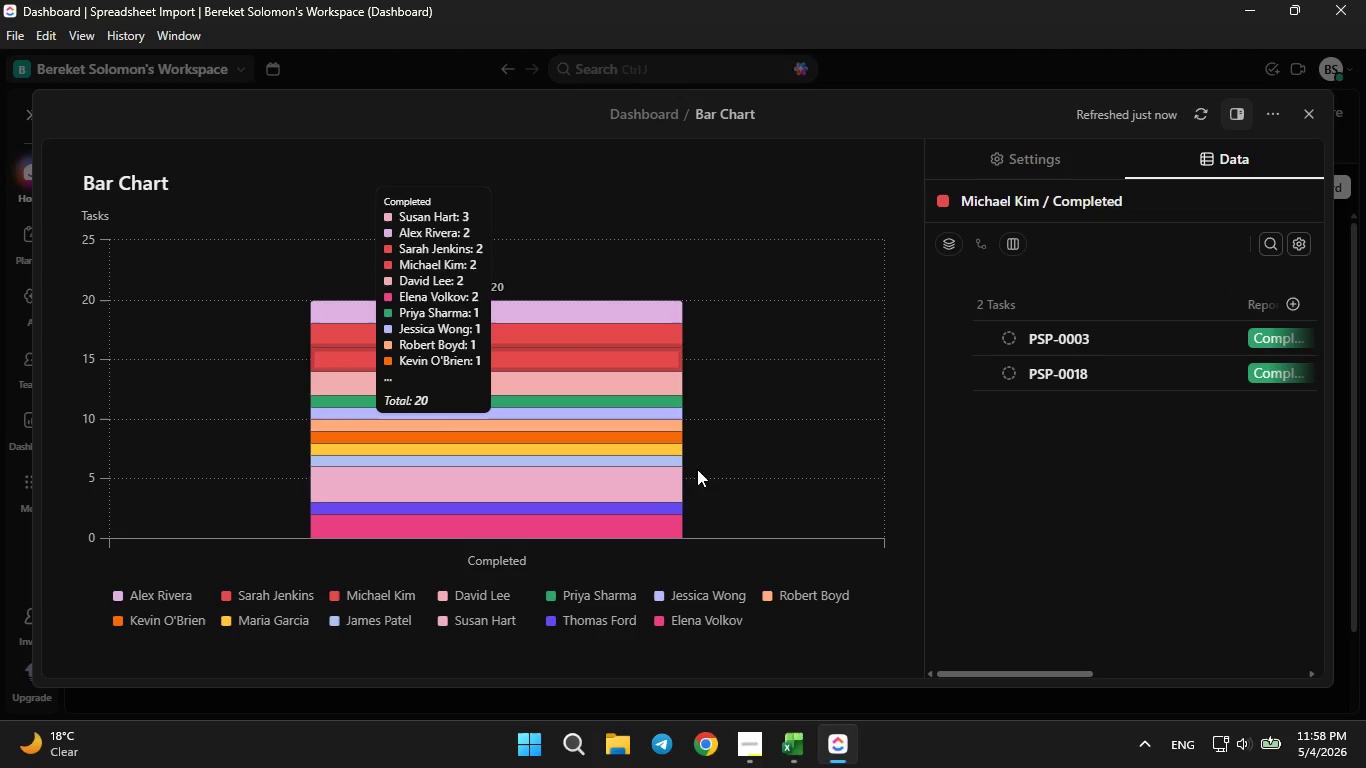 
left_click([734, 451])
 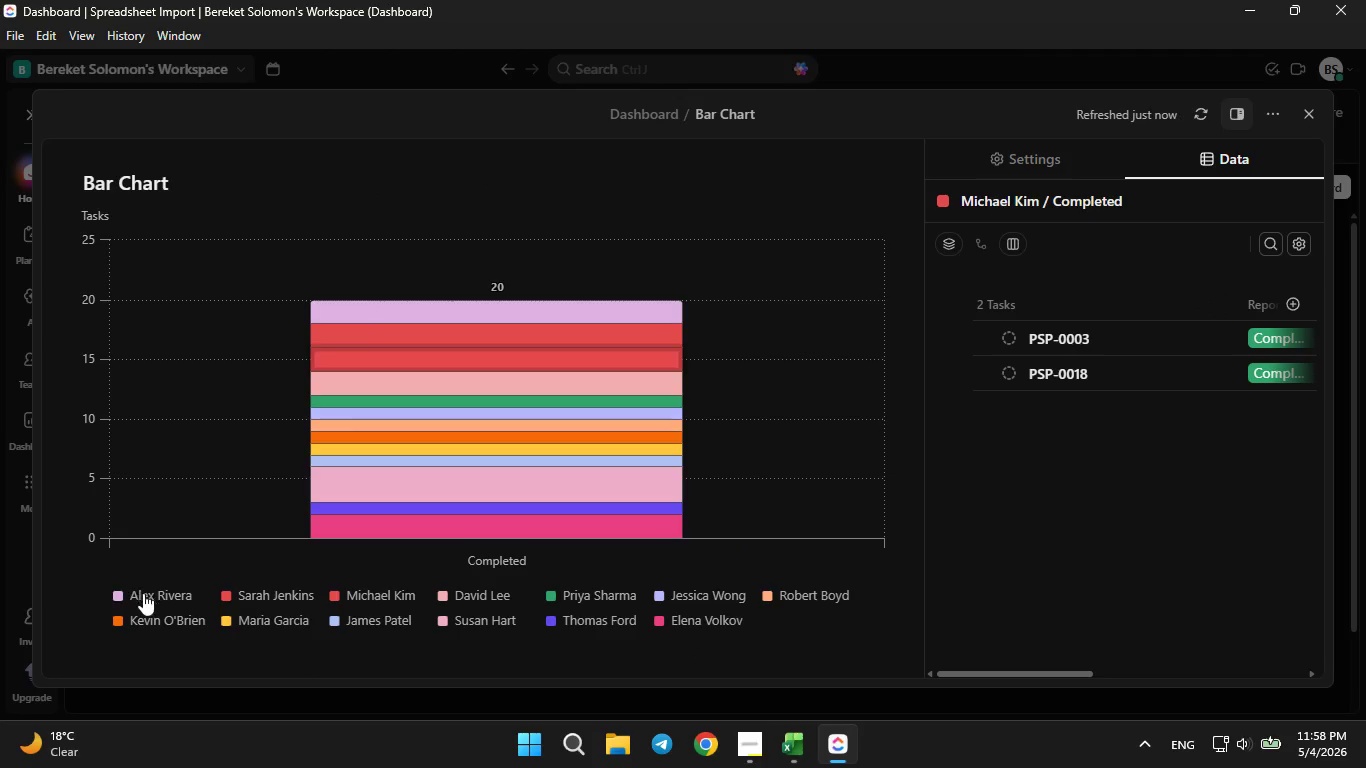 
wait(15.17)
 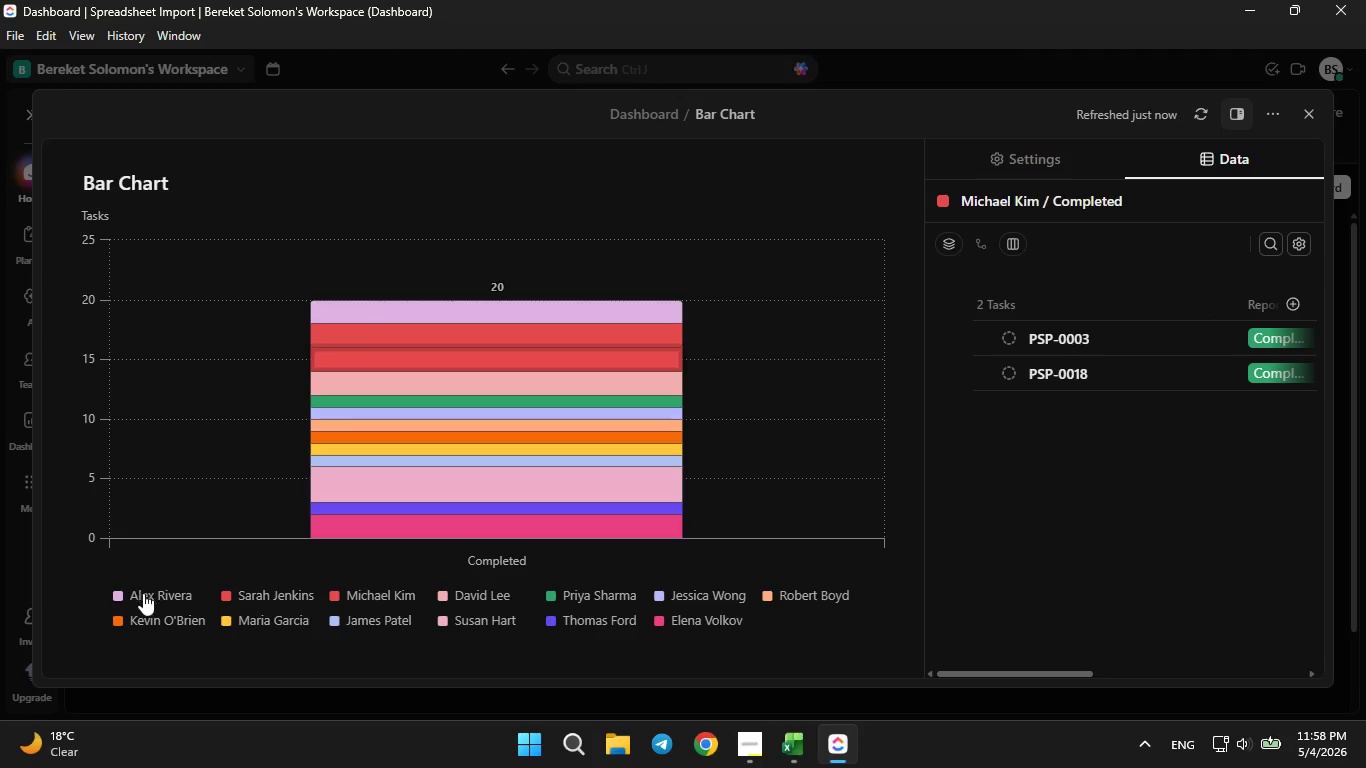 
left_click([443, 622])
 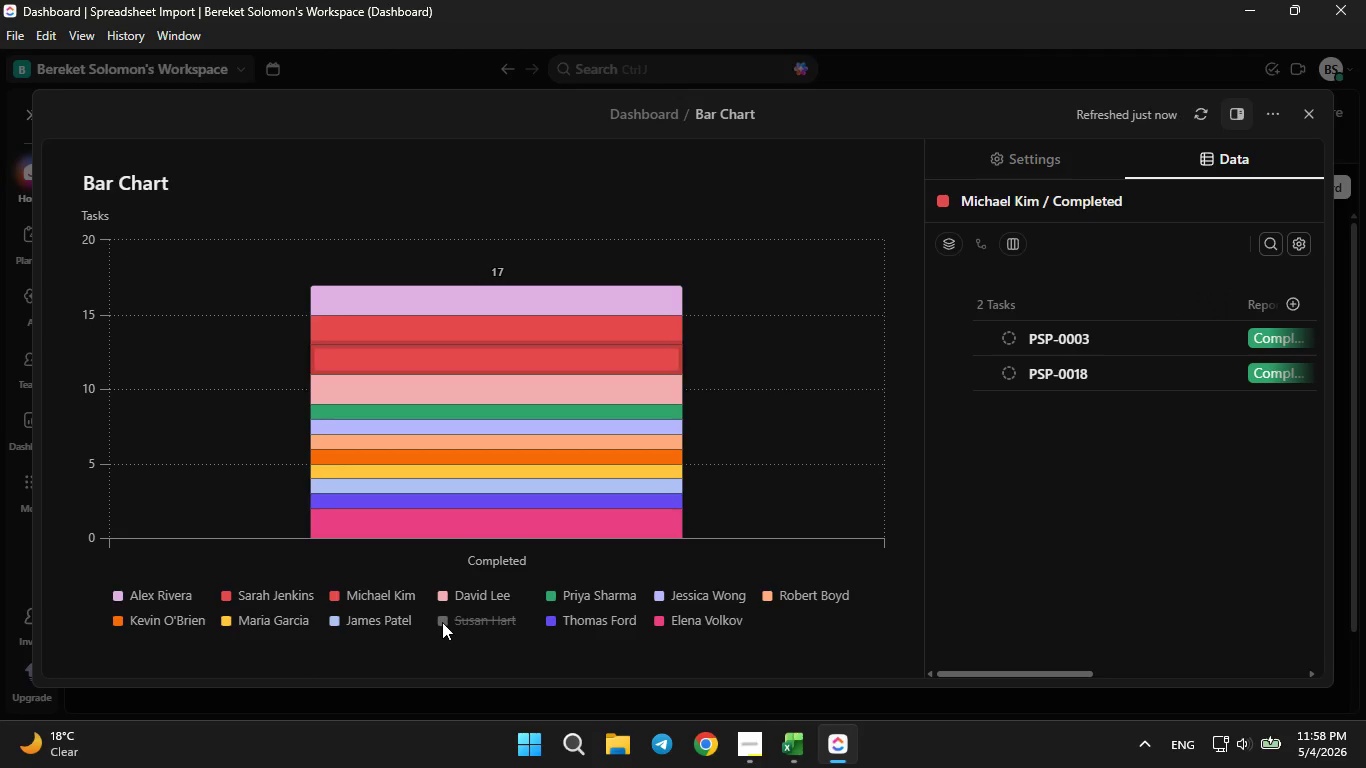 
left_click([442, 622])
 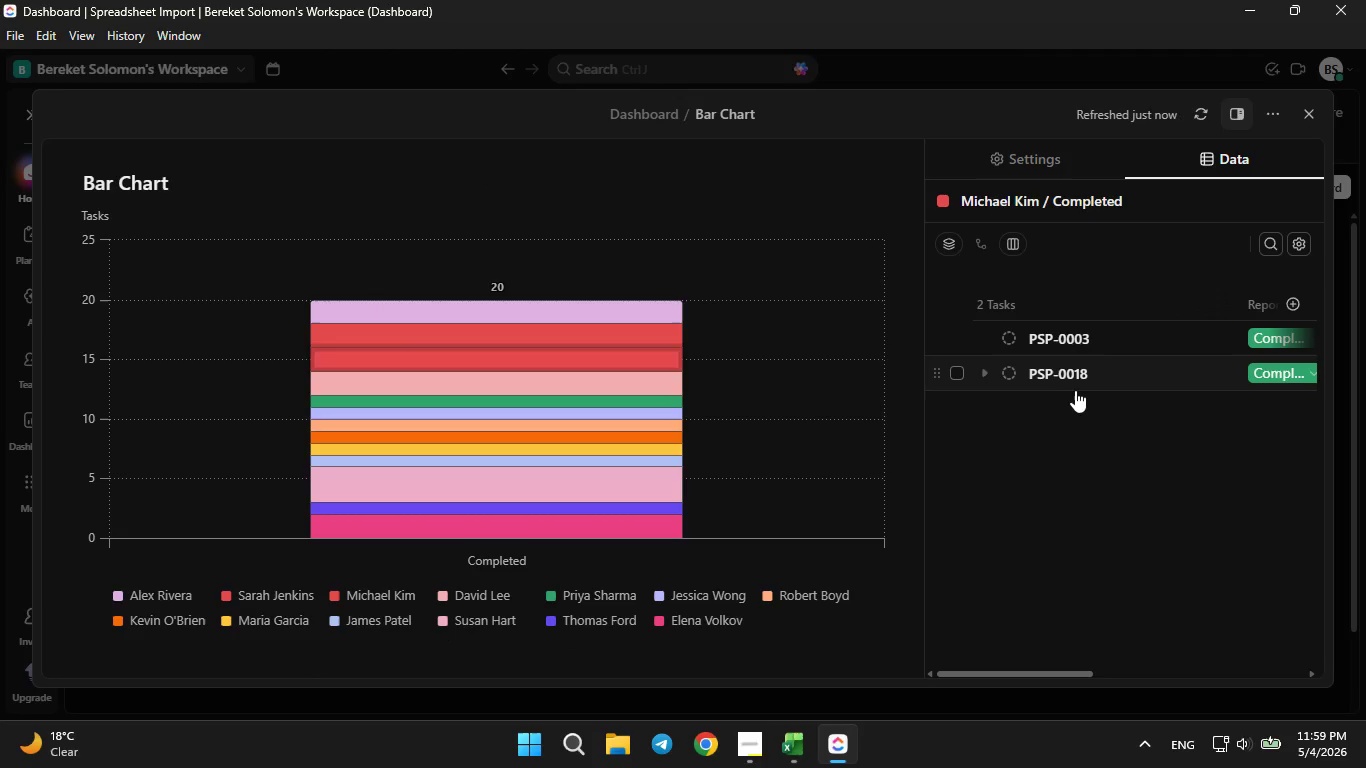 
wait(7.78)
 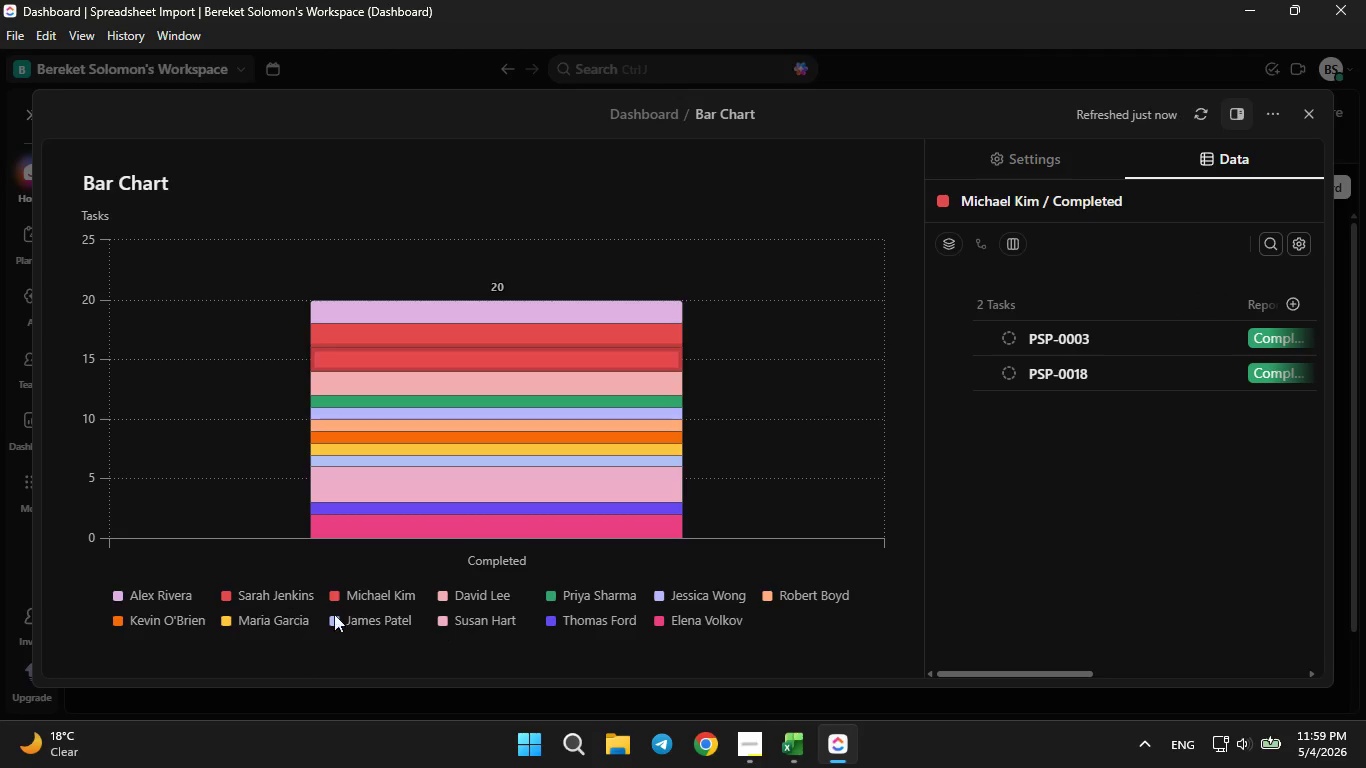 
left_click([1024, 163])
 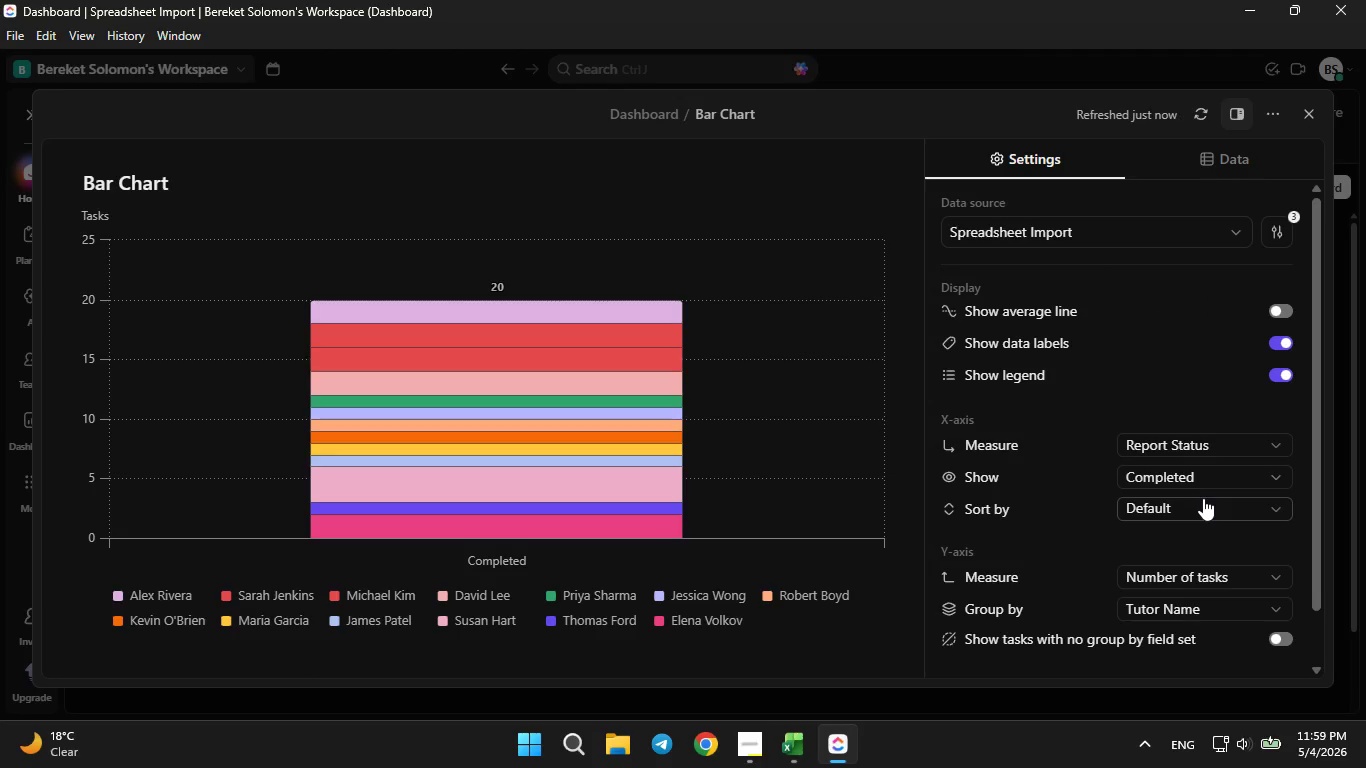 
left_click([1202, 476])
 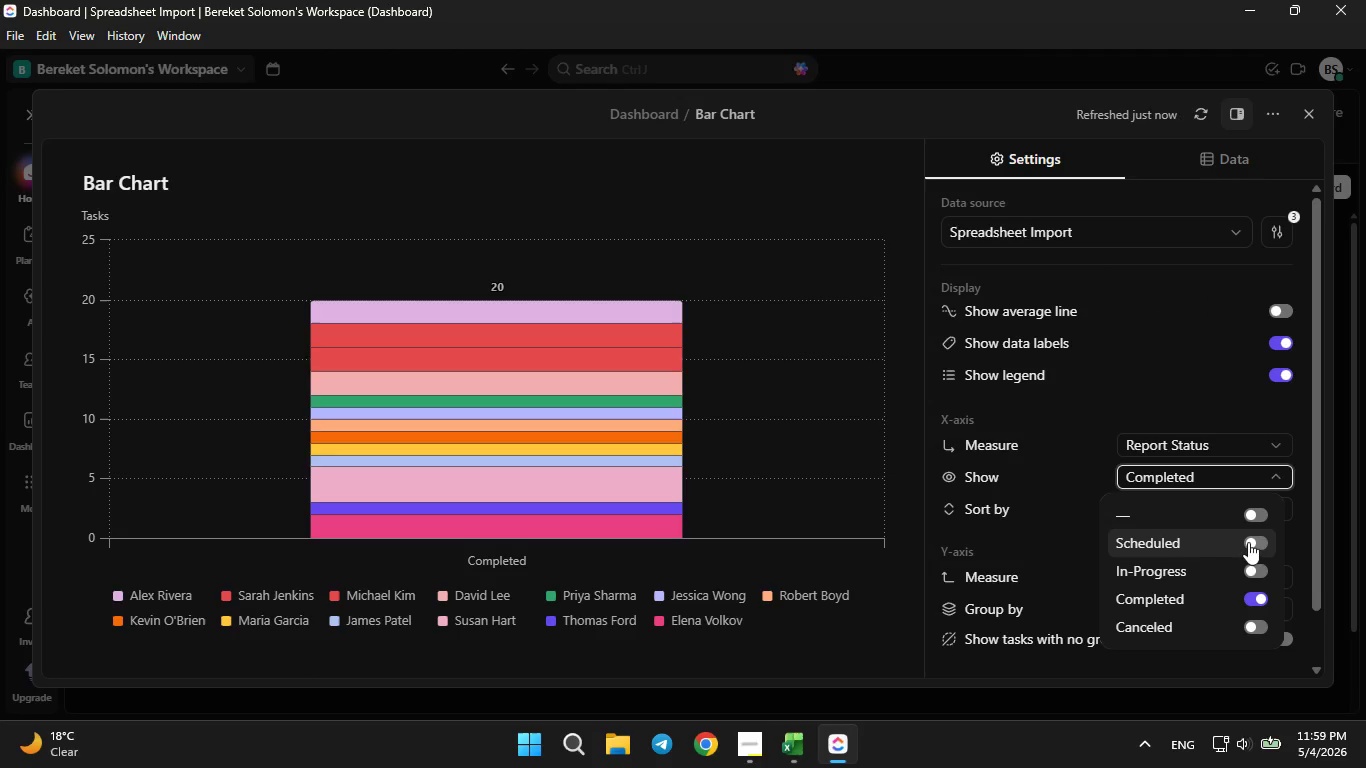 
left_click([1256, 545])
 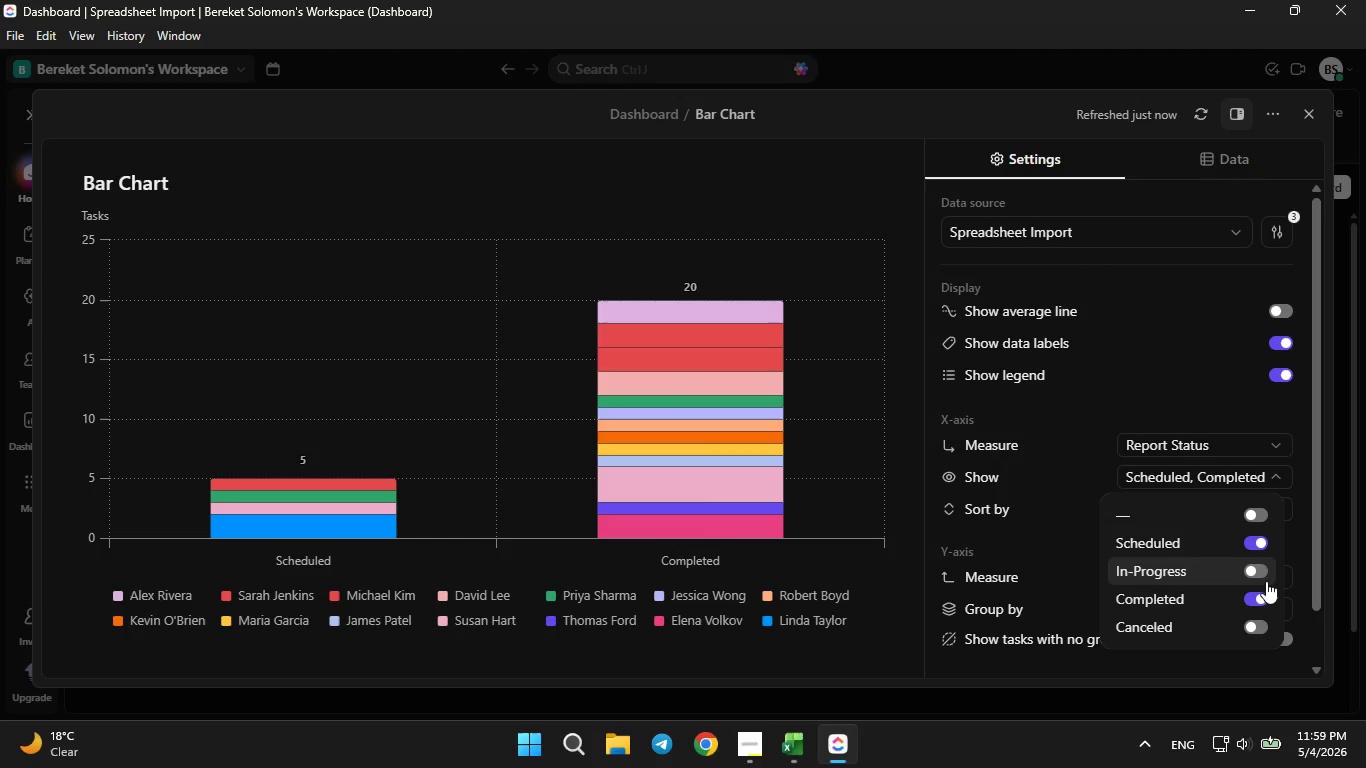 
wait(5.67)
 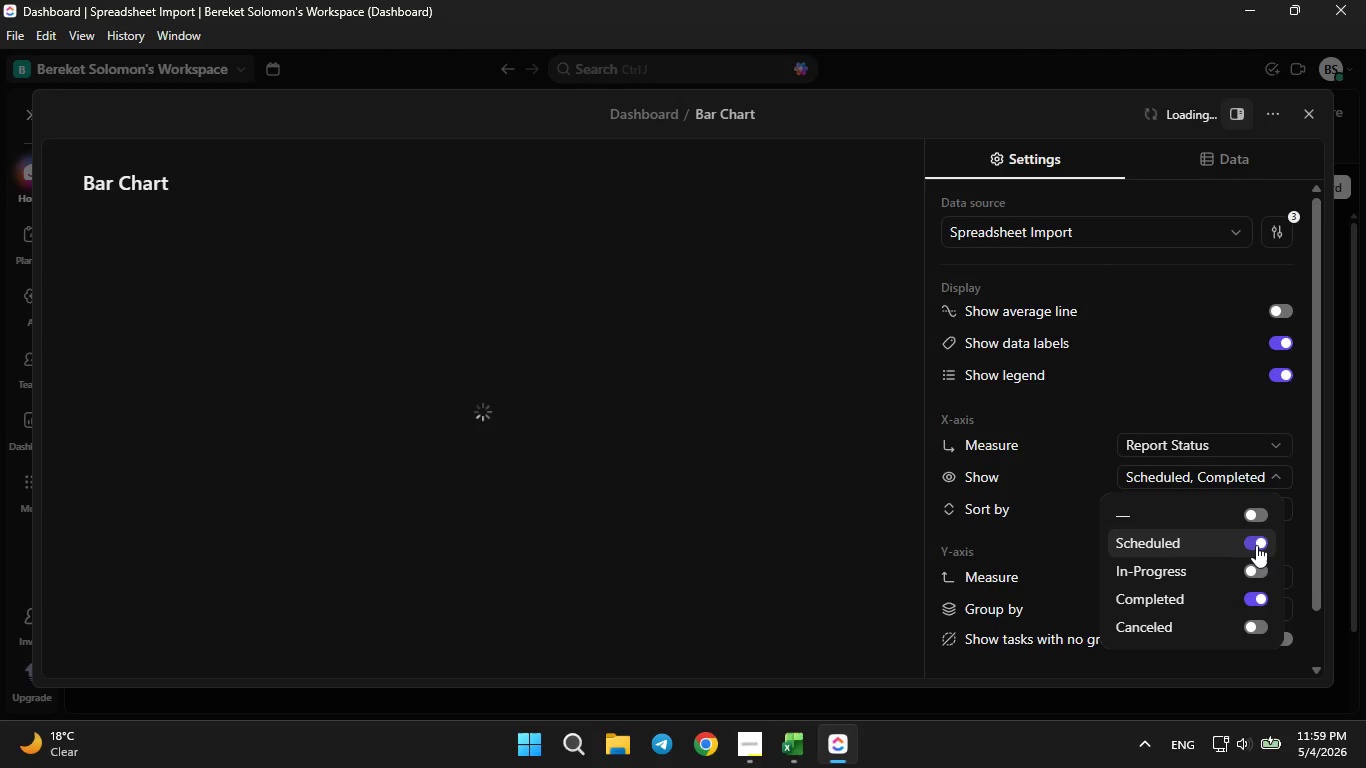 
left_click([1258, 546])
 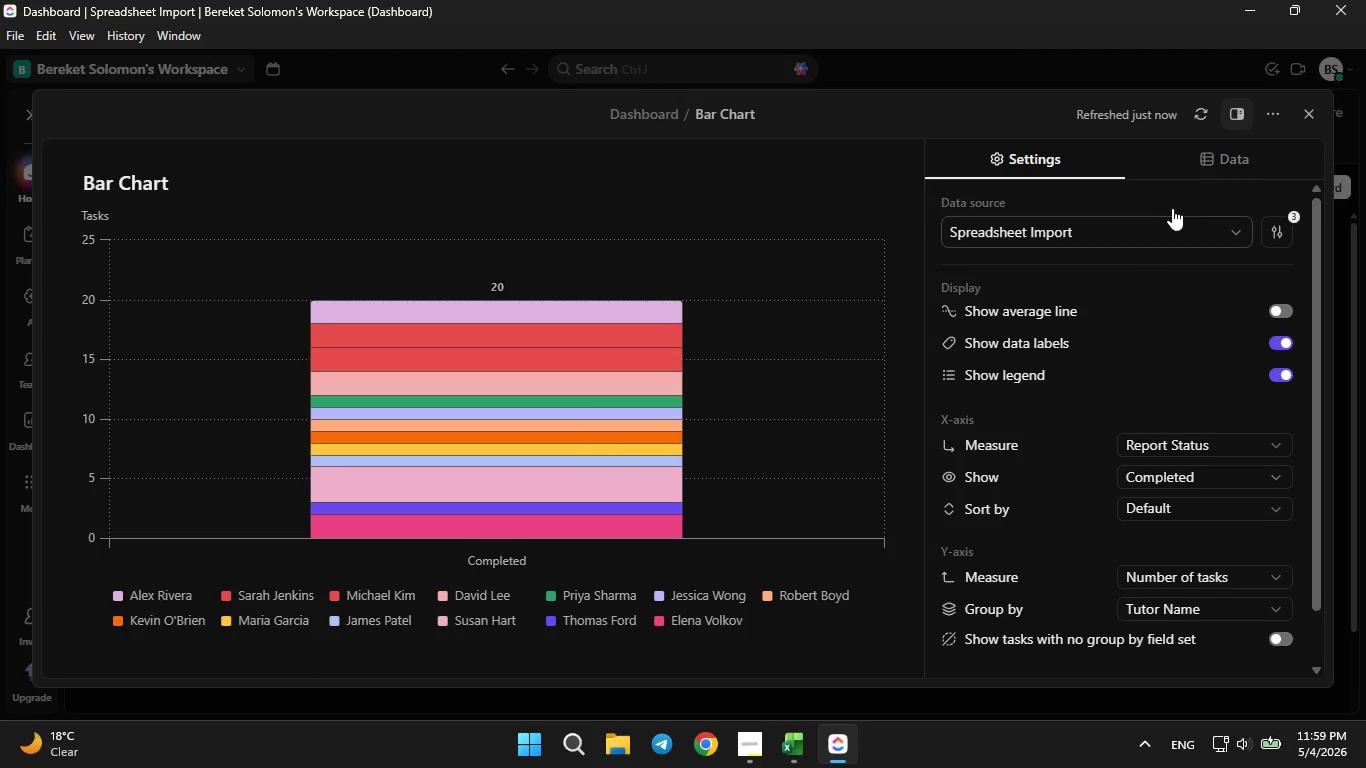 
left_click([1305, 119])
 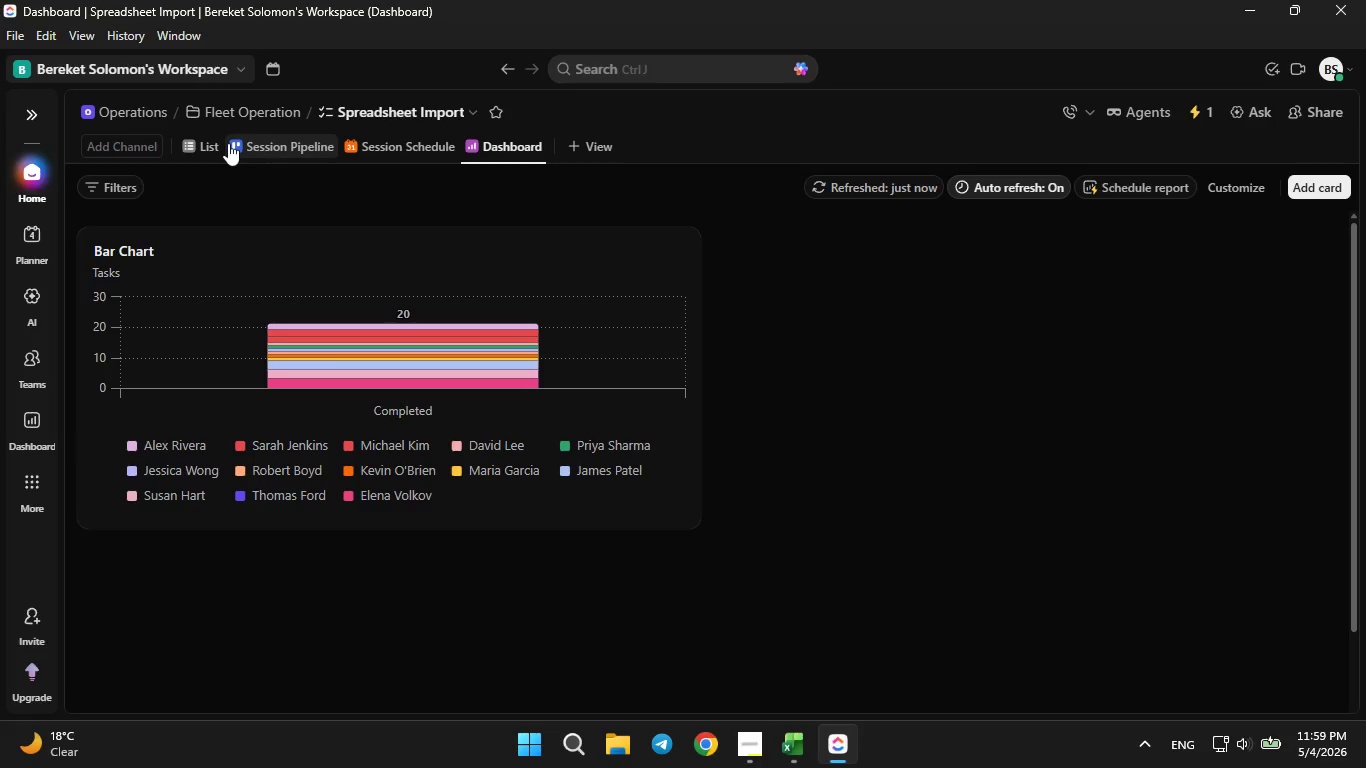 
left_click([241, 141])
 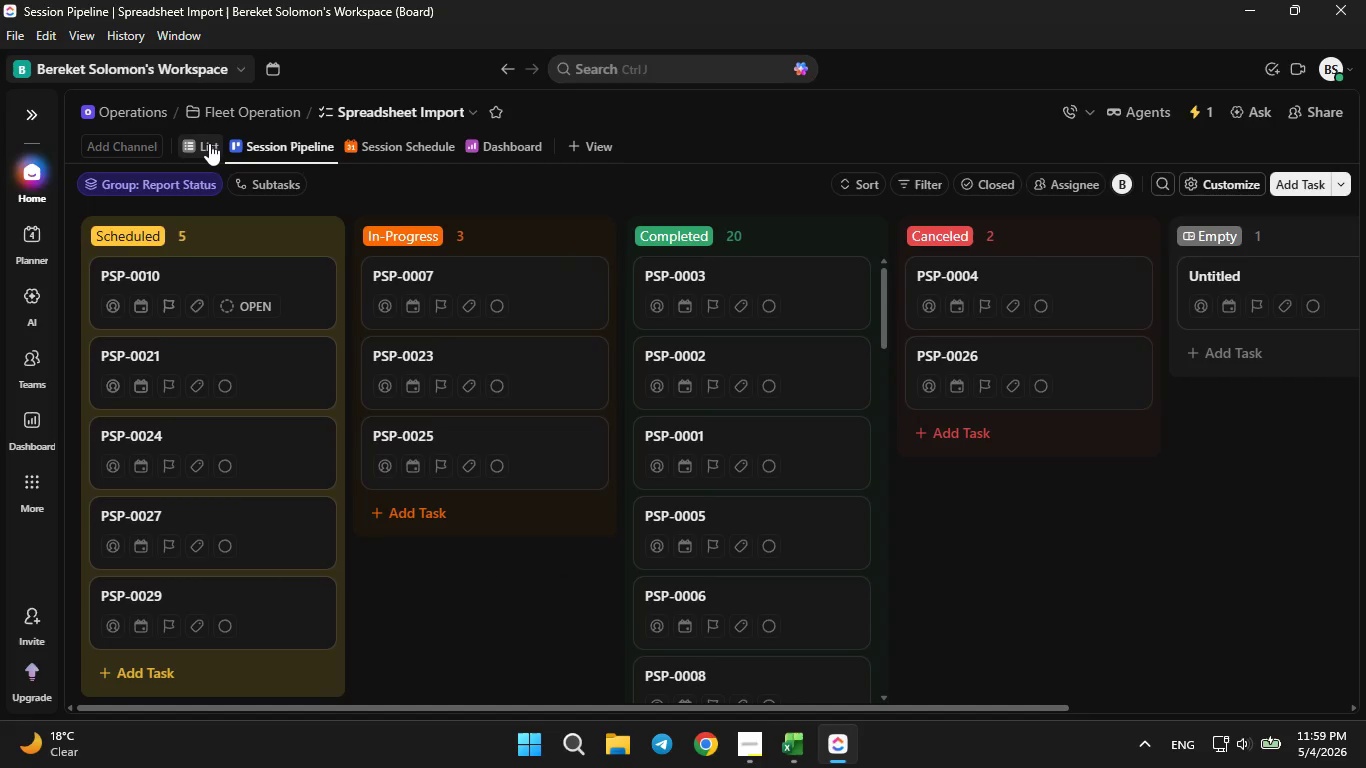 
left_click([209, 143])
 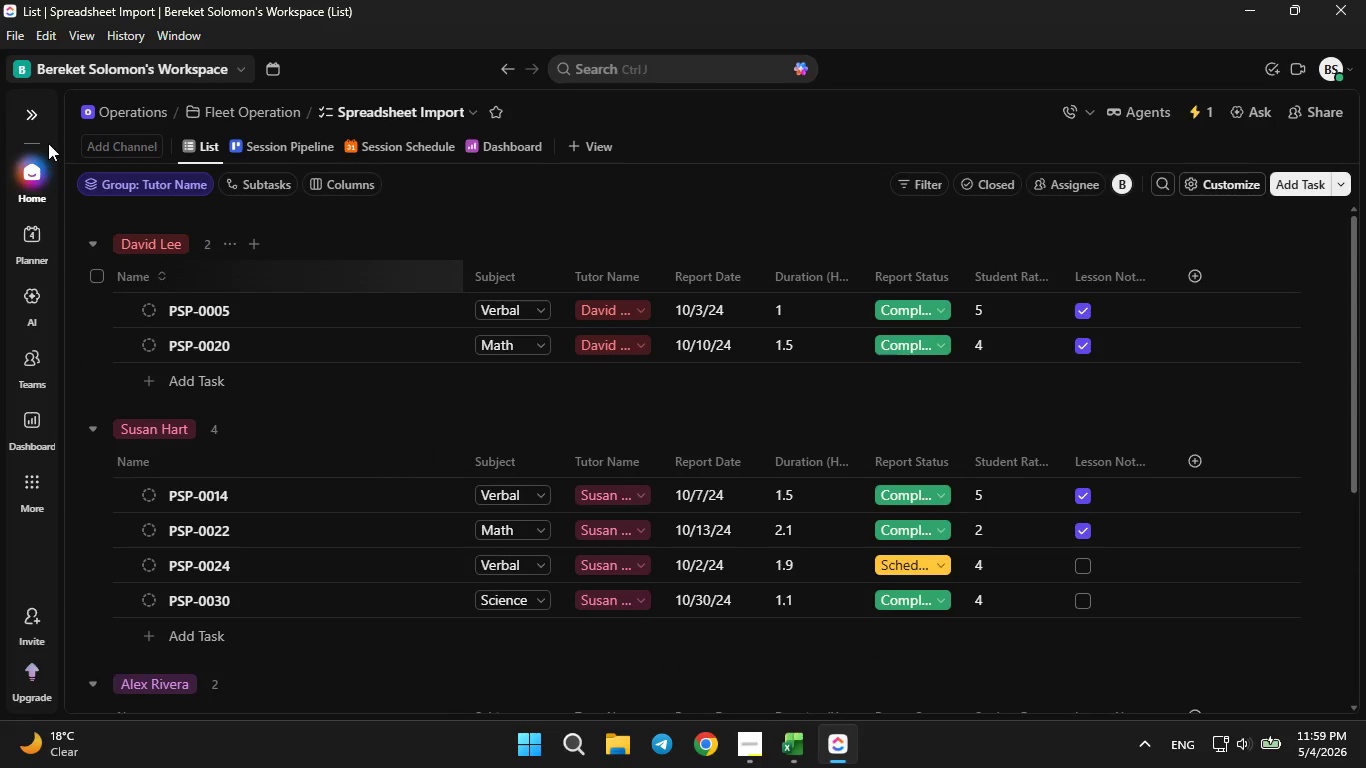 
left_click([32, 109])
 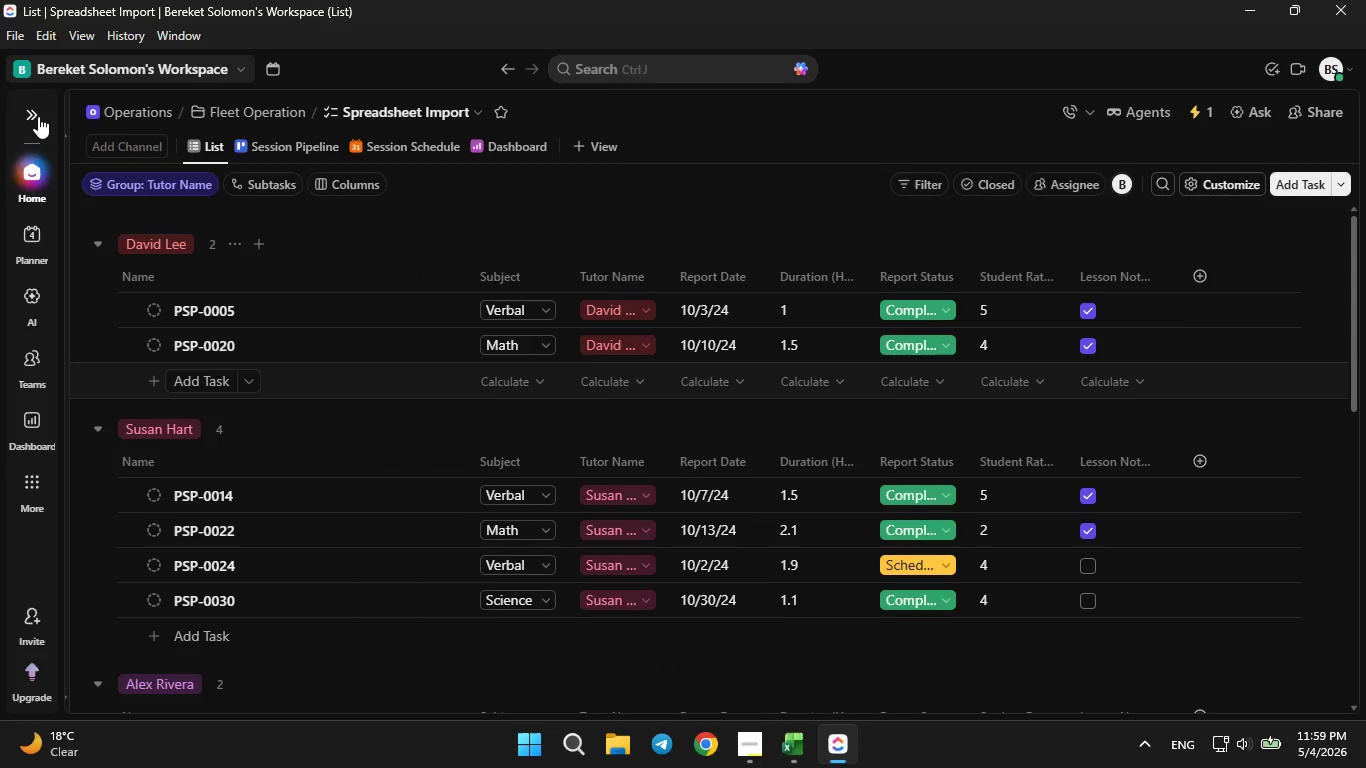 
left_click([38, 115])
 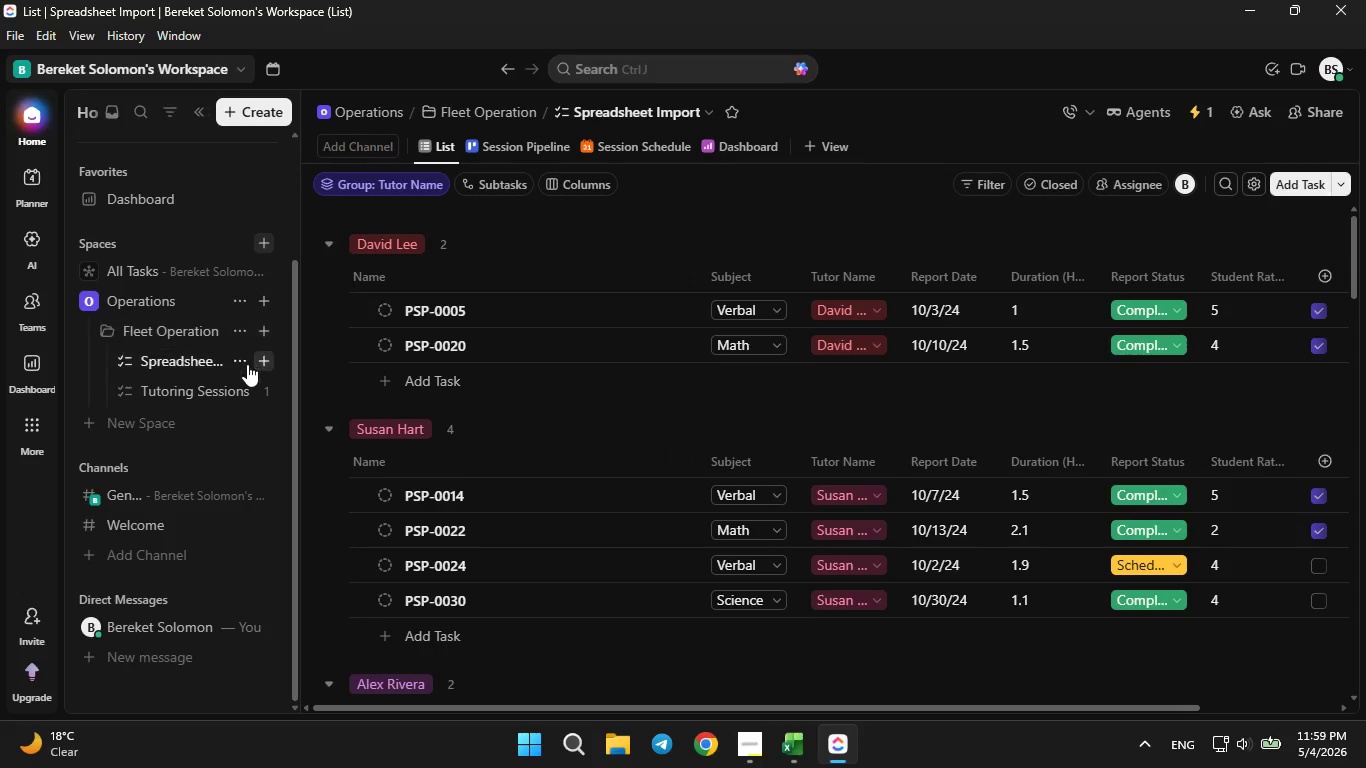 
left_click([246, 364])
 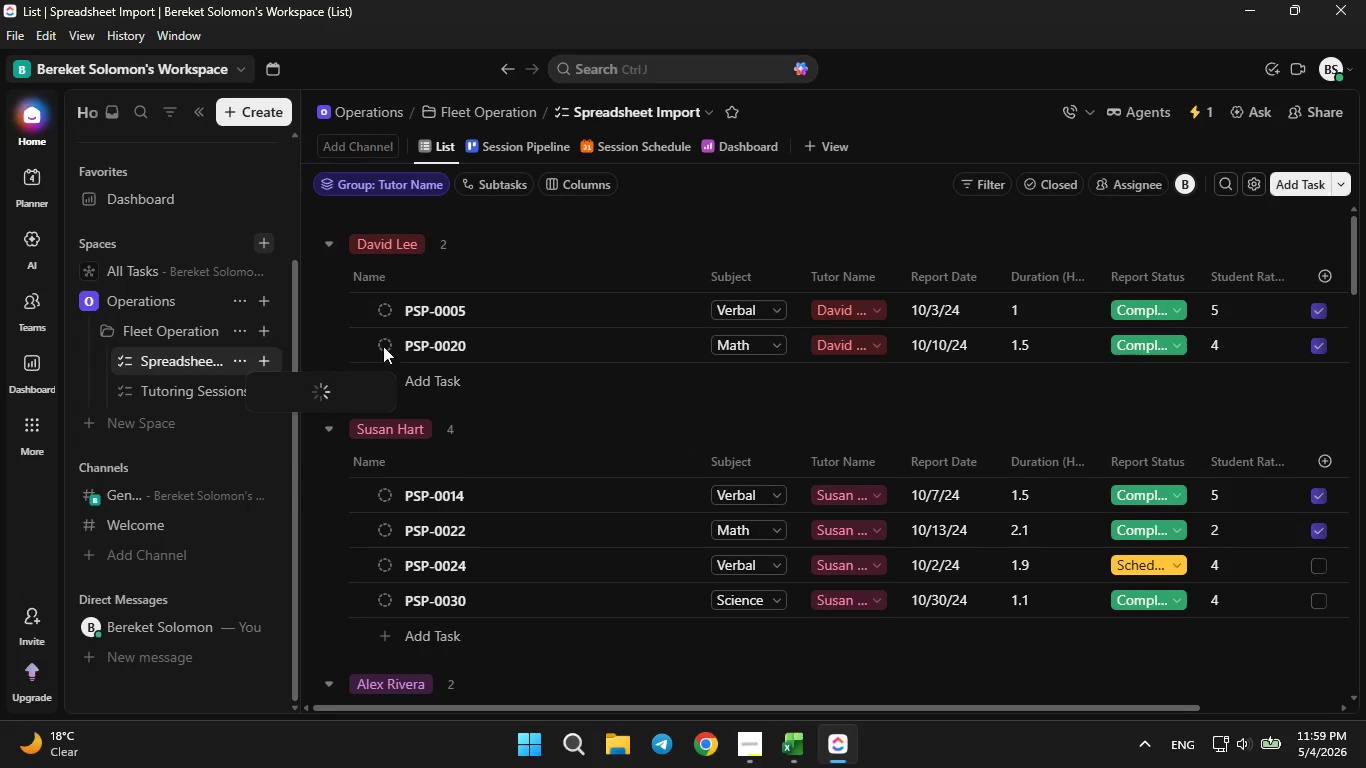 
mouse_move([373, 366])
 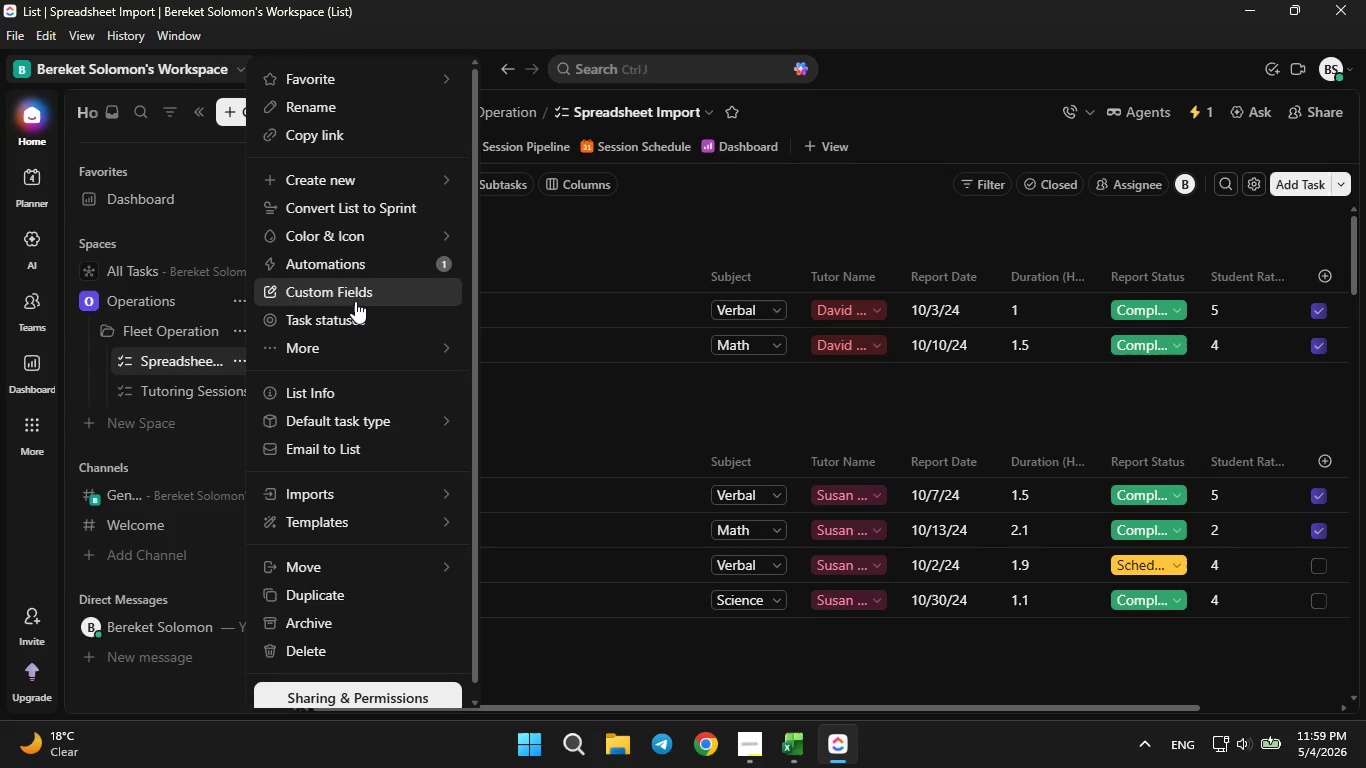 
left_click([355, 301])
 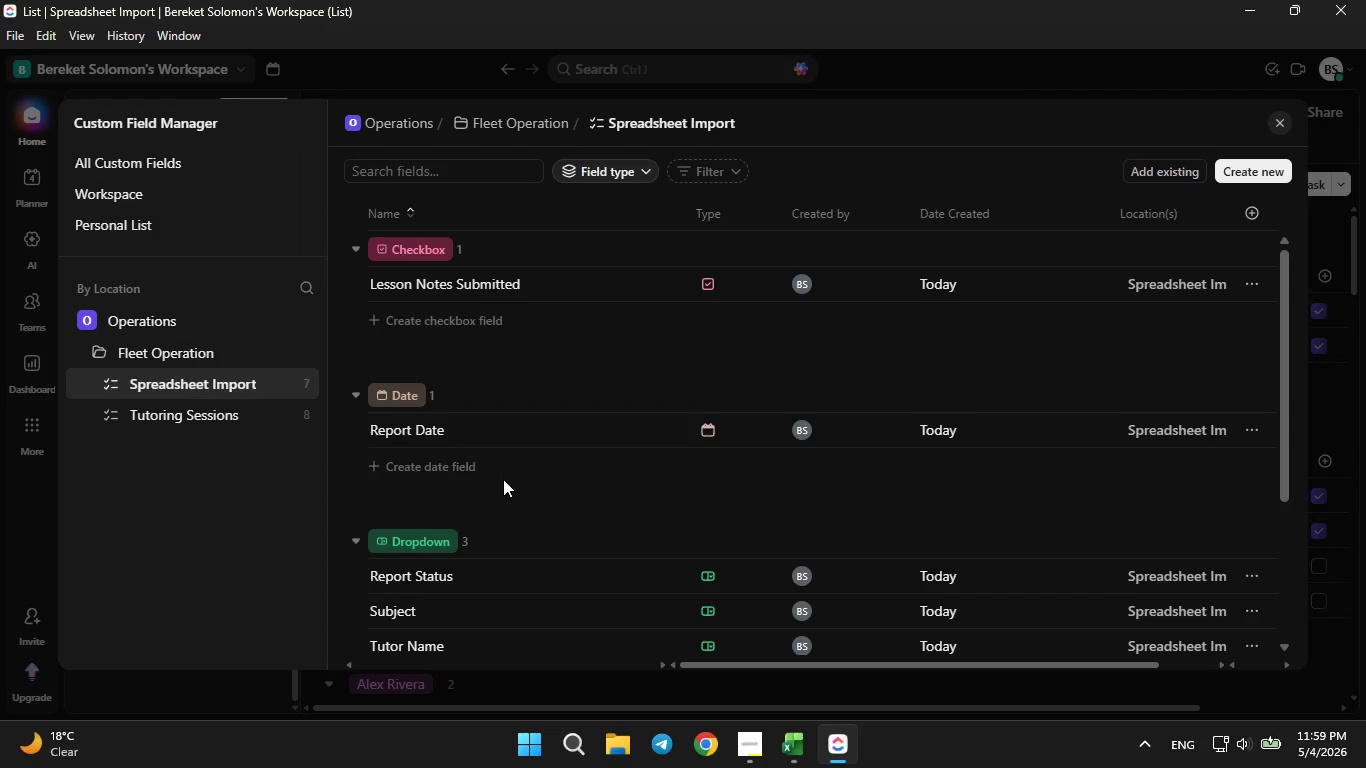 
scroll: coordinate [503, 479], scroll_direction: down, amount: 1.0
 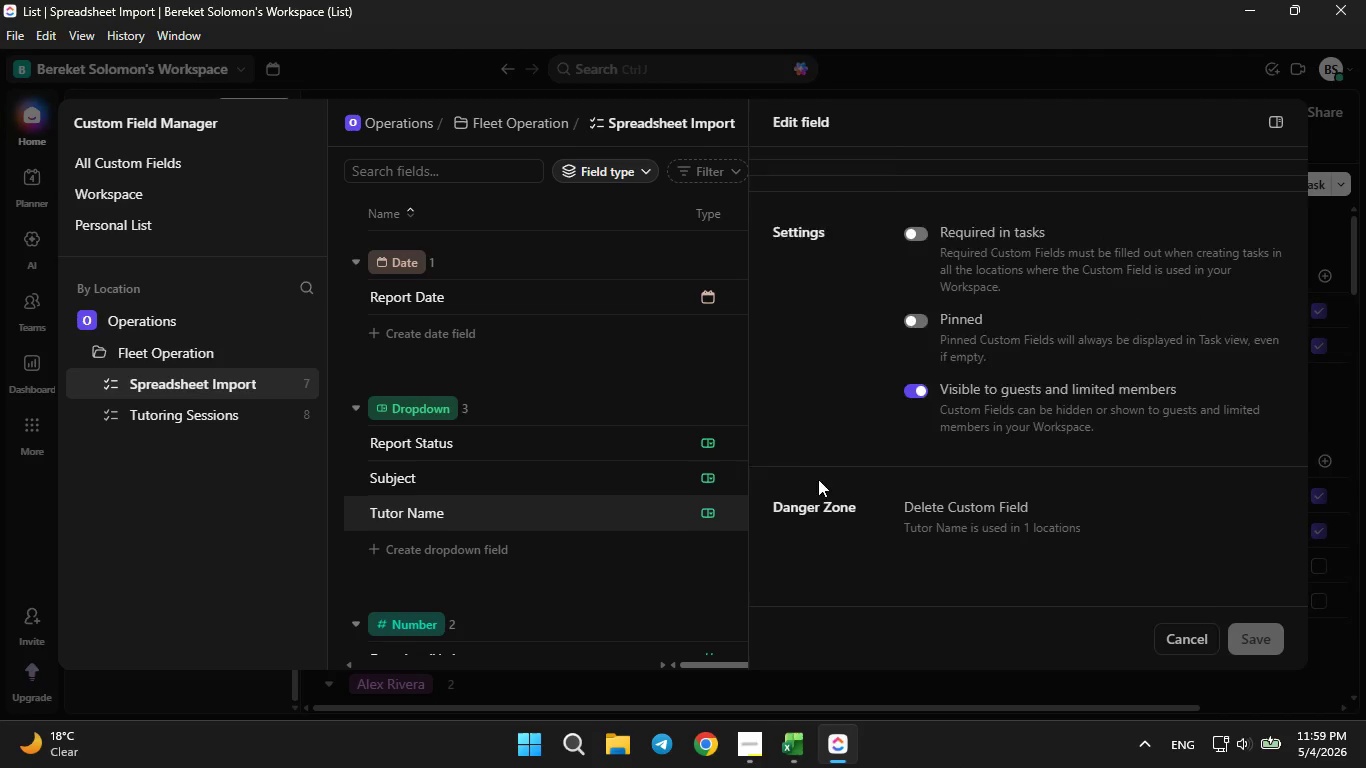 
left_click([833, 472])
 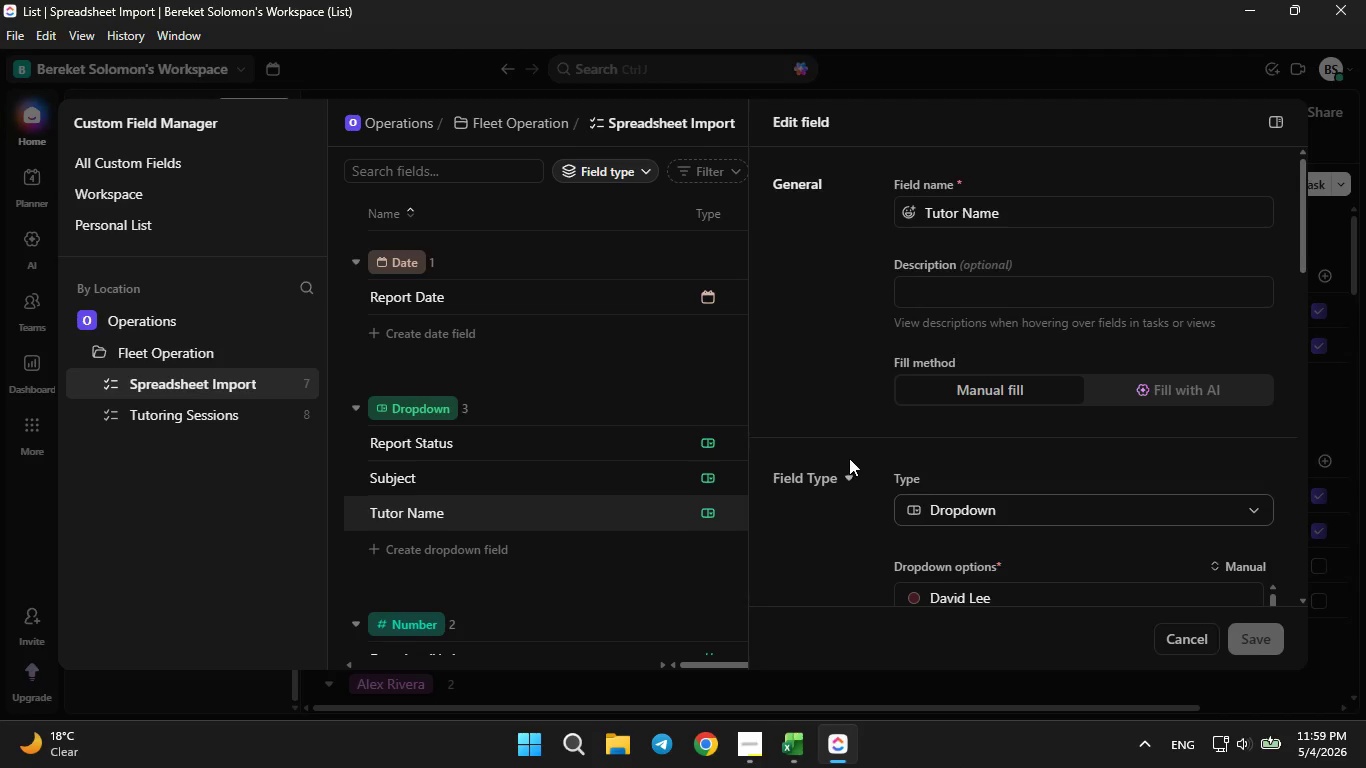 
scroll: coordinate [849, 458], scroll_direction: down, amount: 2.0
 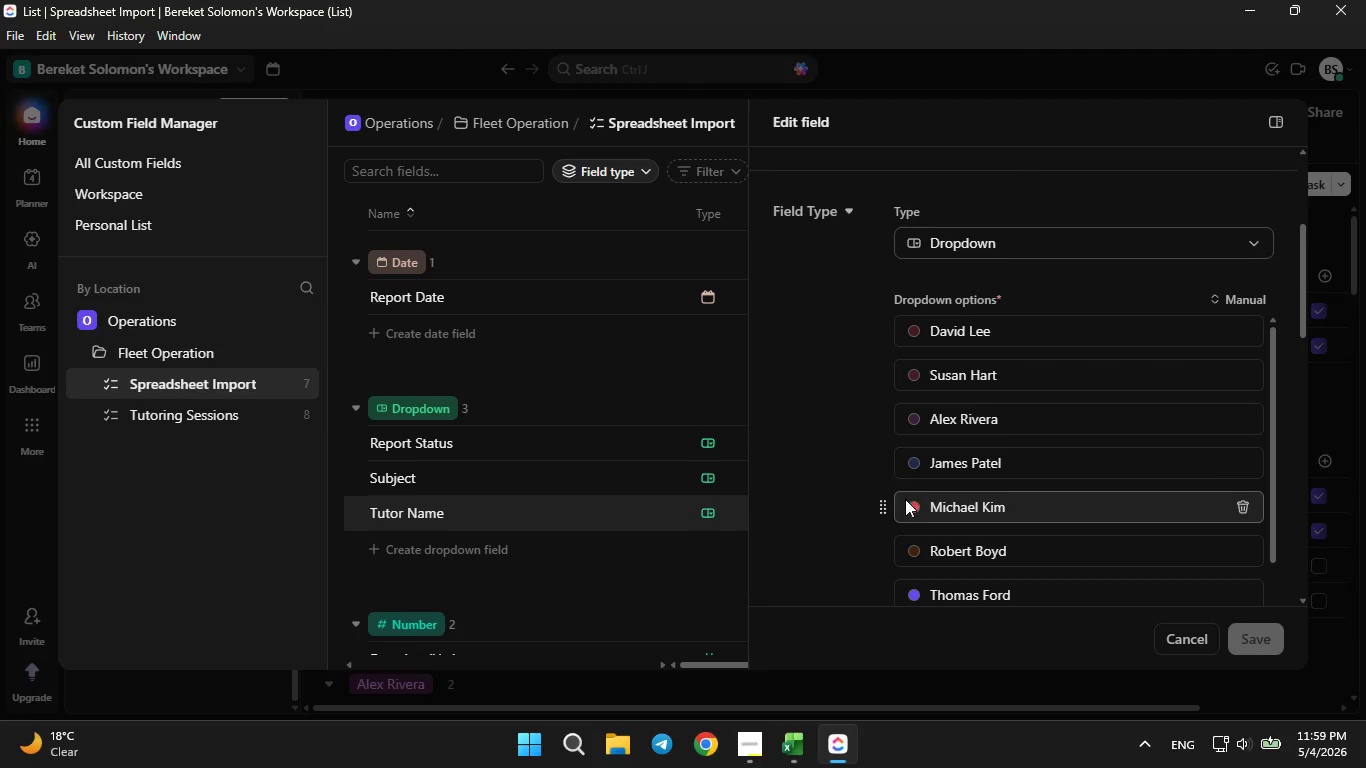 
left_click([913, 508])
 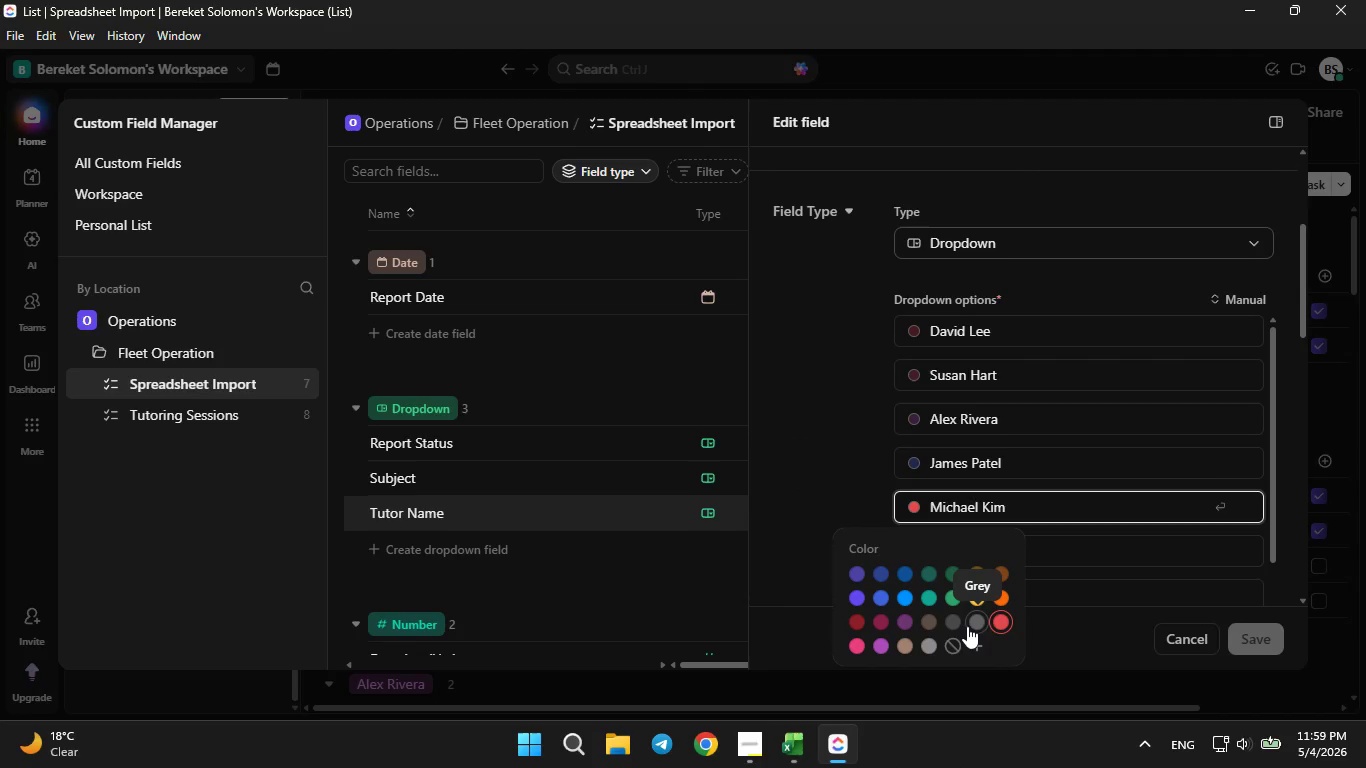 
left_click([953, 627])
 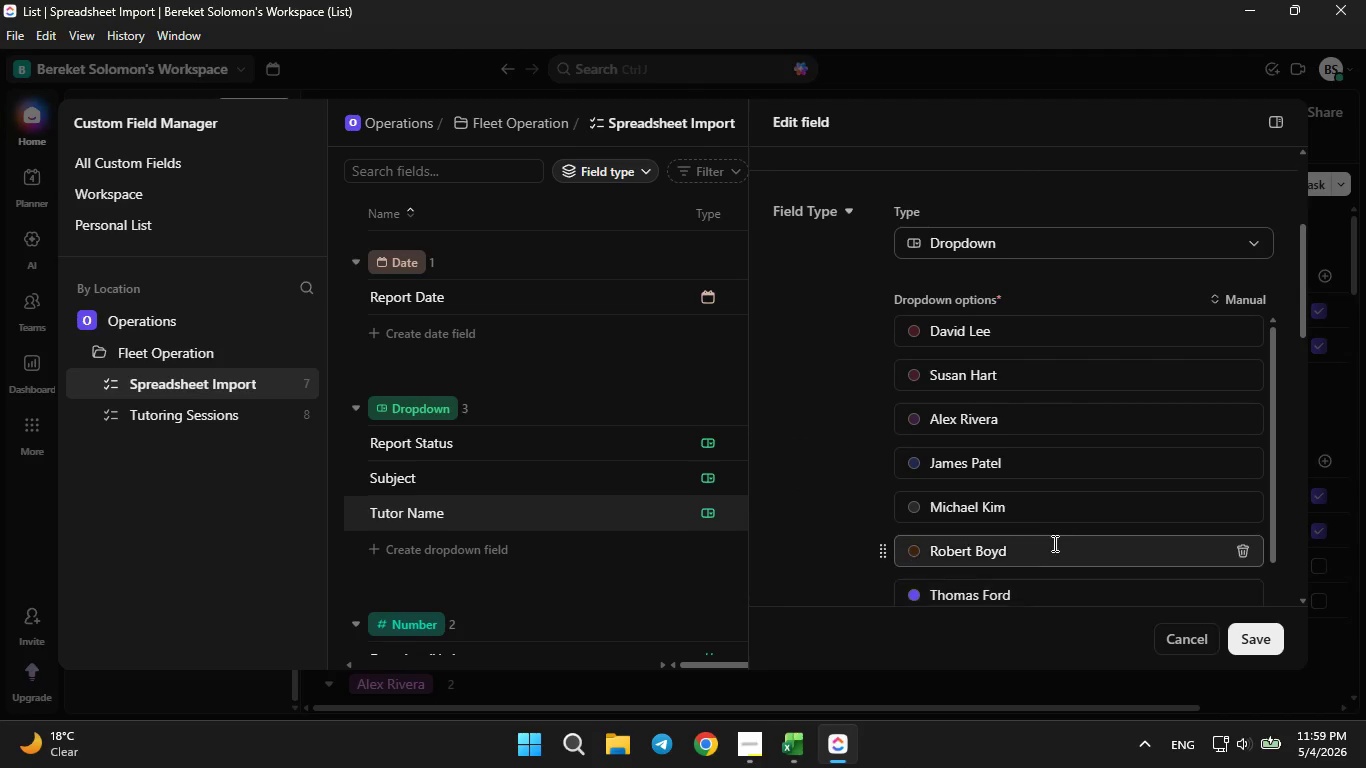 
scroll: coordinate [1057, 527], scroll_direction: down, amount: 3.0
 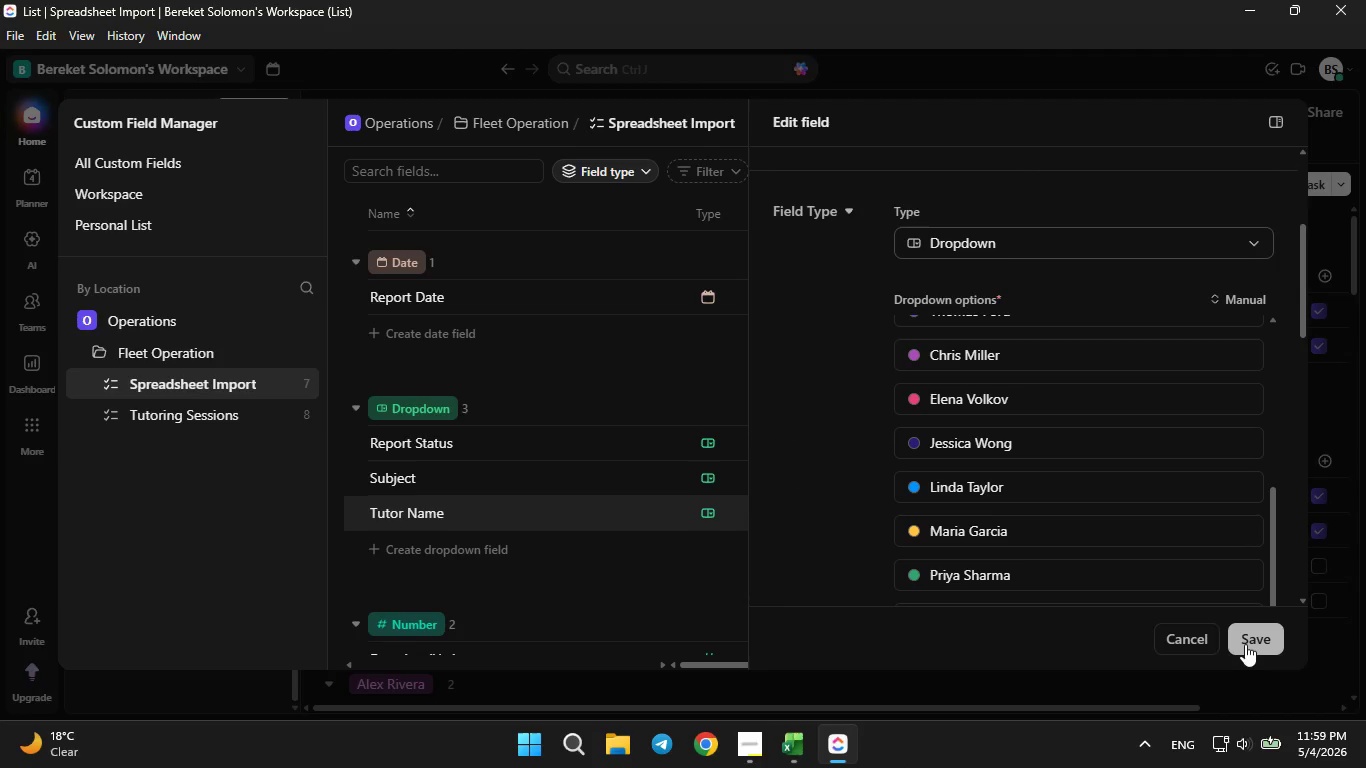 
left_click([1252, 634])
 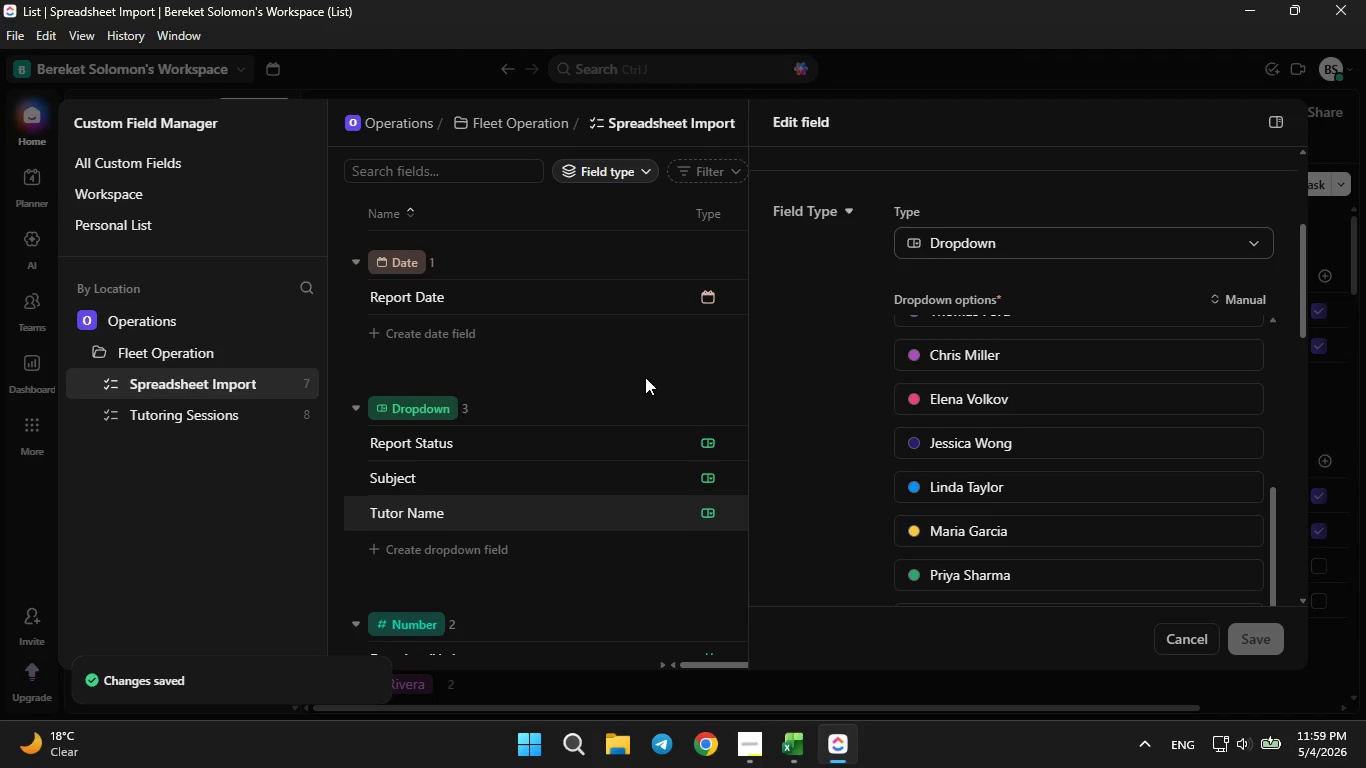 
left_click([645, 377])
 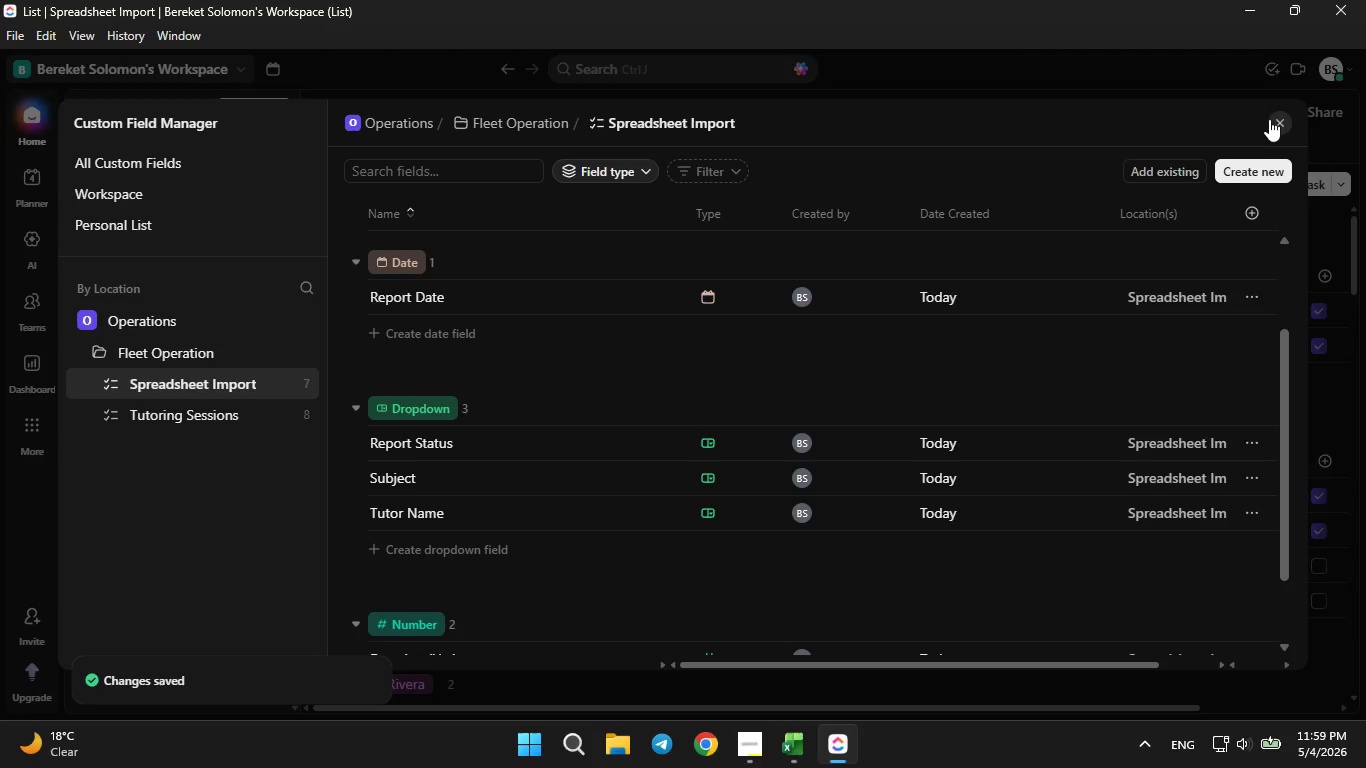 
left_click([1270, 117])
 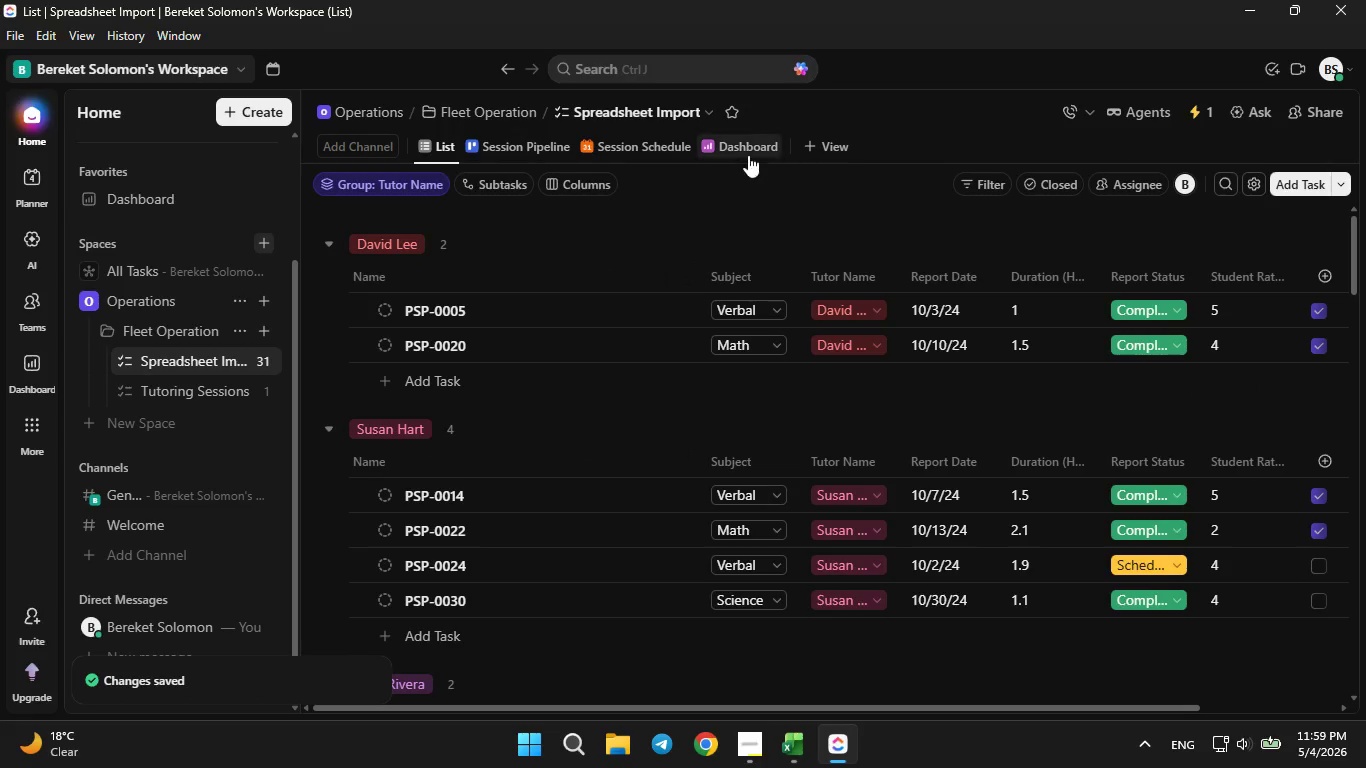 
left_click([748, 155])
 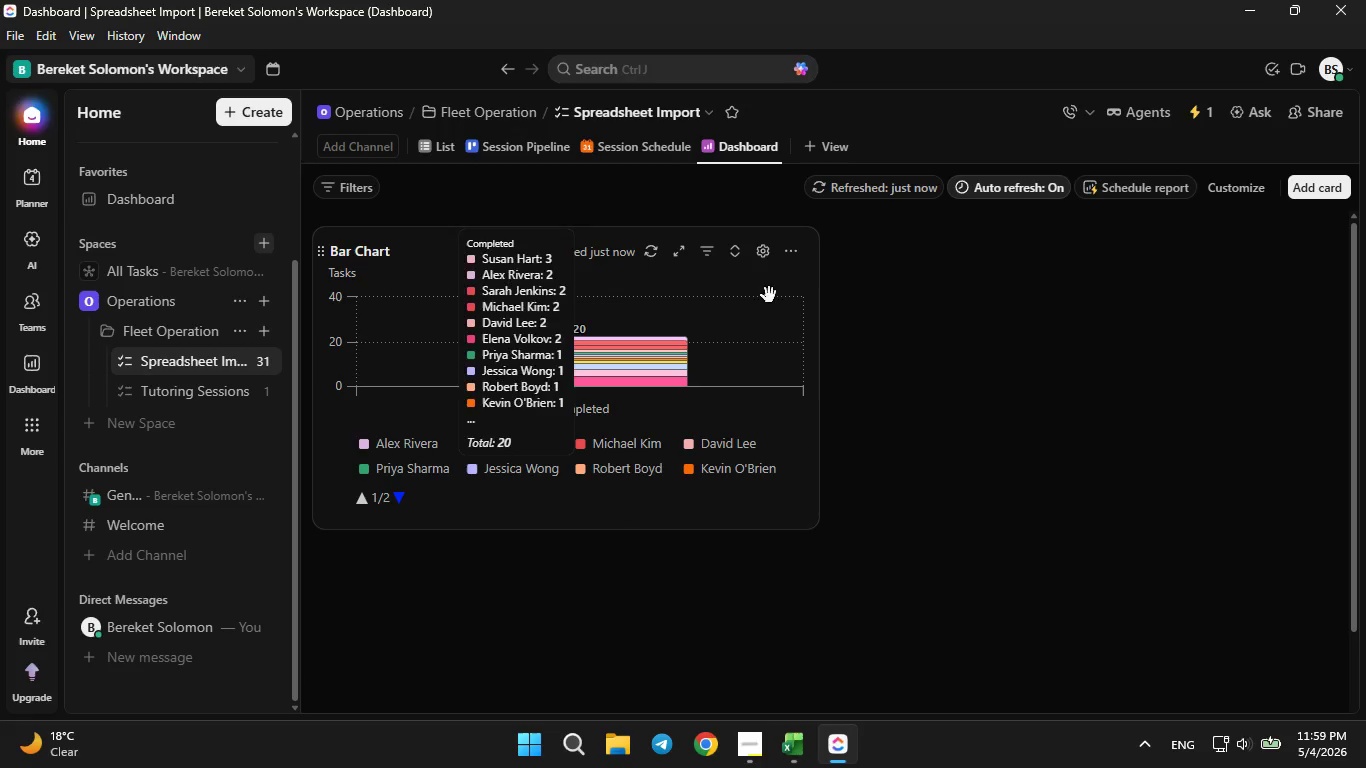 
left_click([765, 256])
 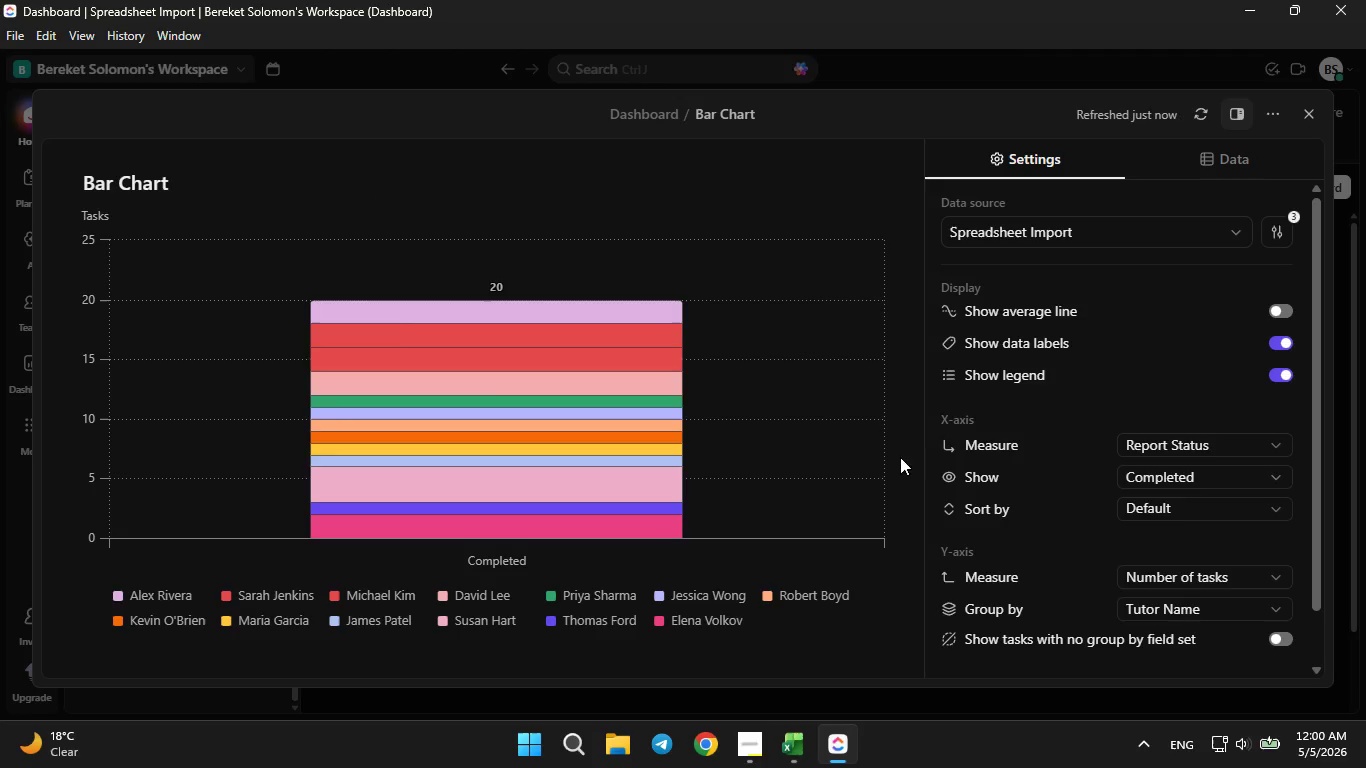 
left_click([800, 442])
 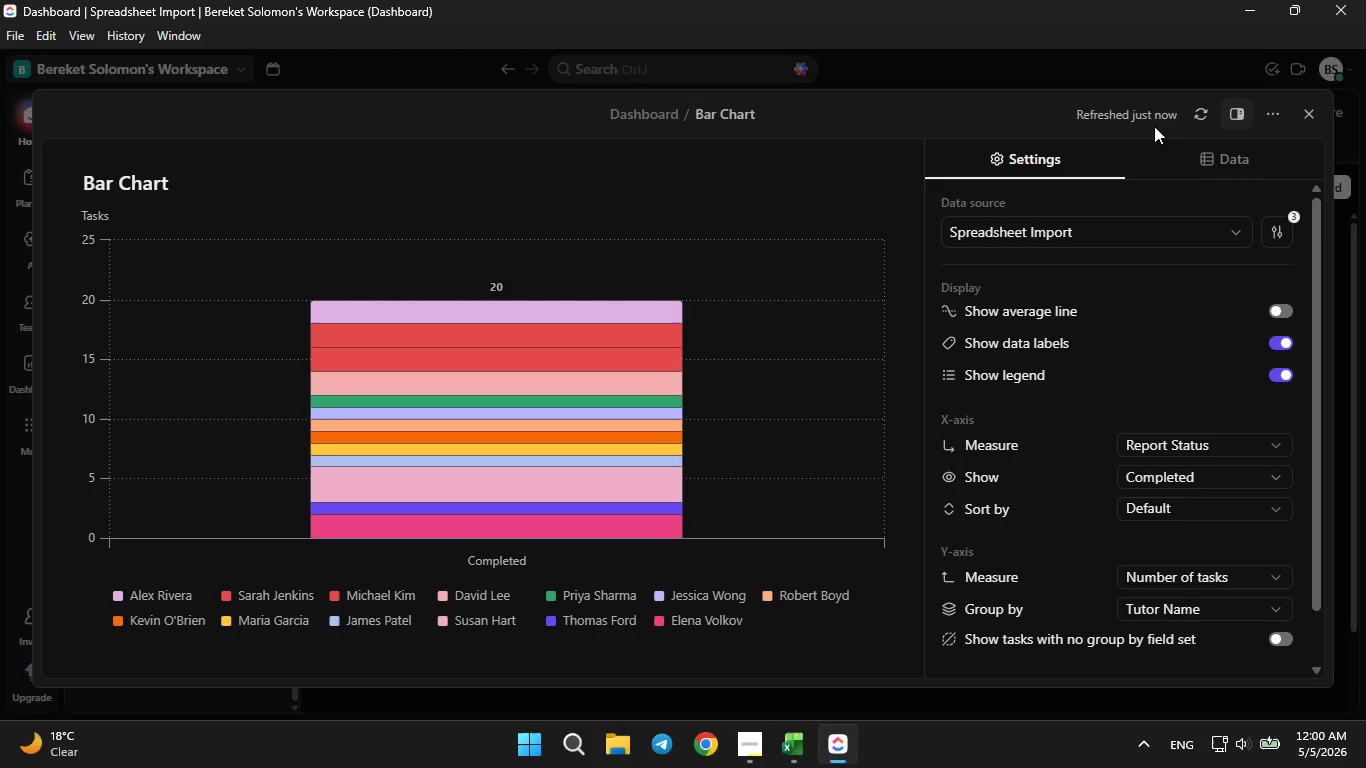 
left_click([1194, 110])
 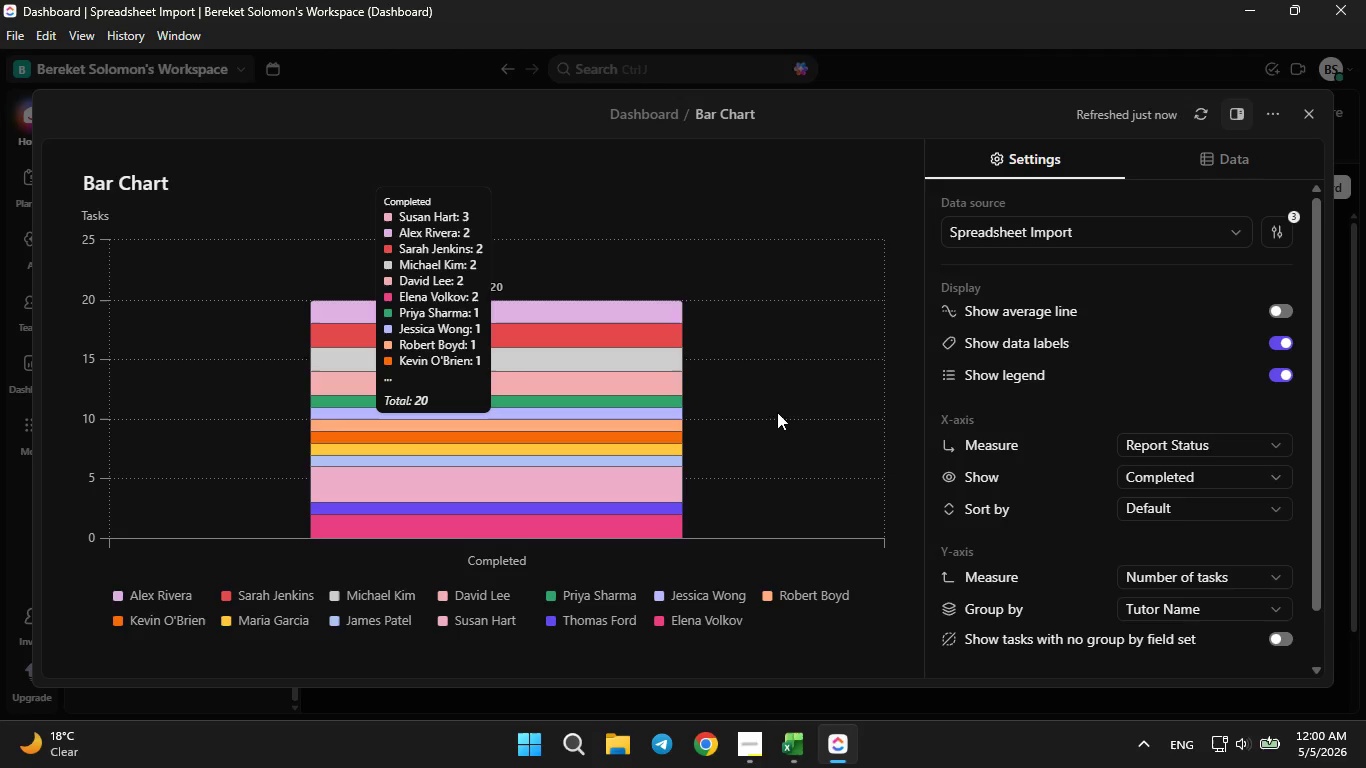 
left_click([770, 449])
 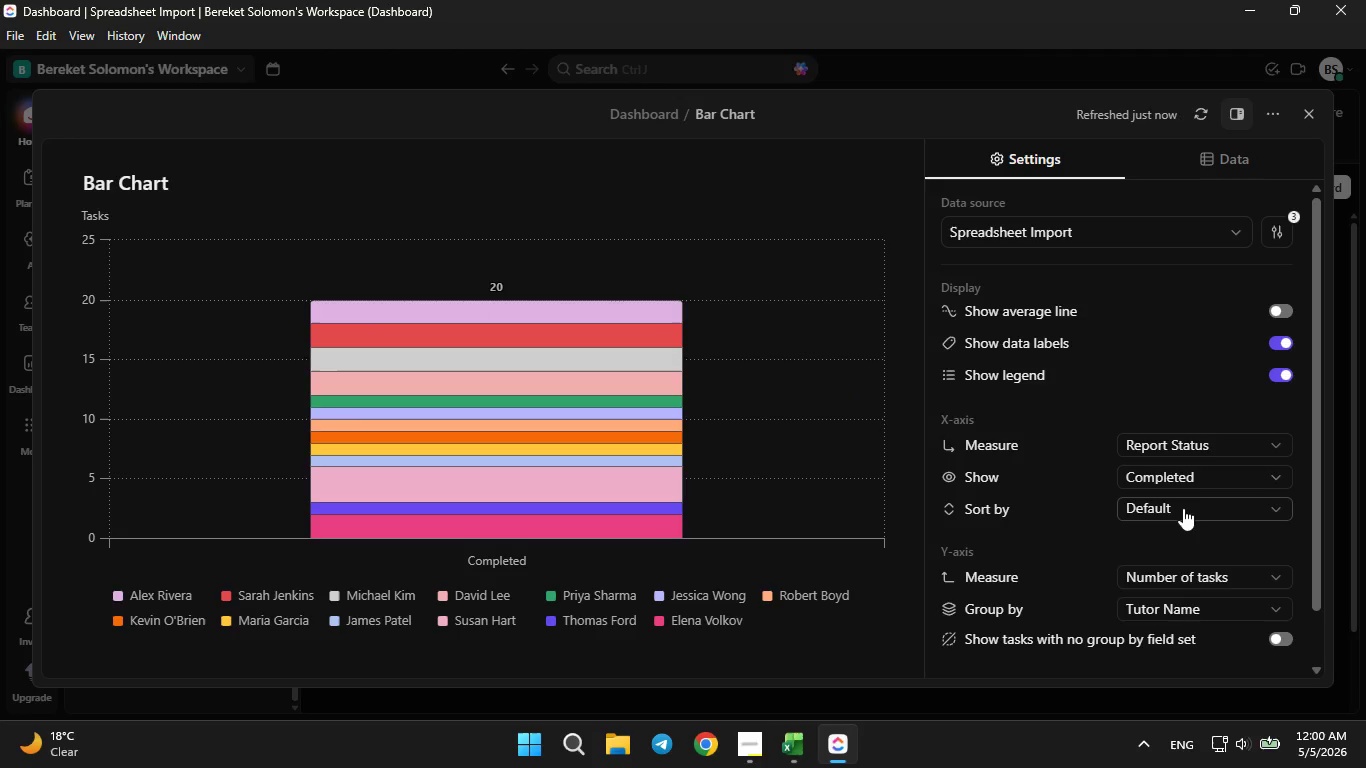 
wait(5.33)
 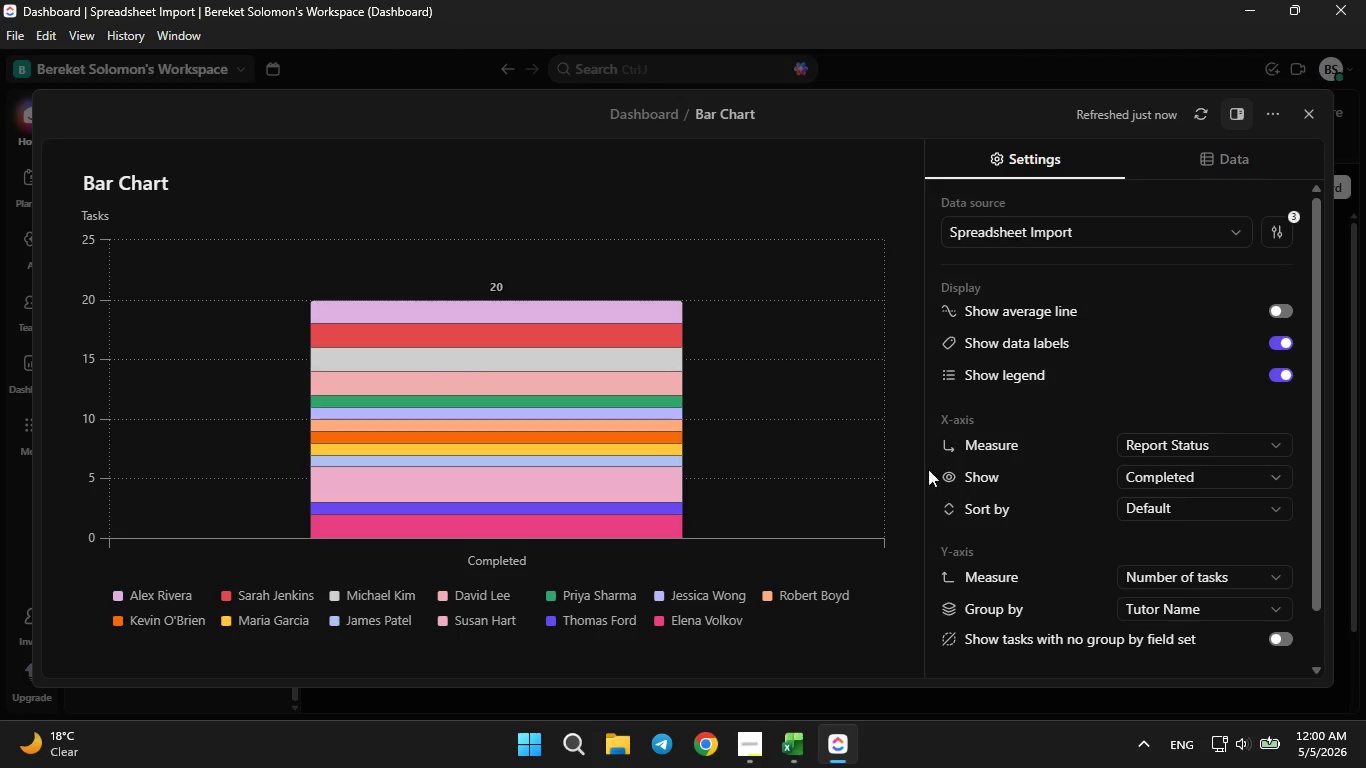 
left_click([1239, 485])
 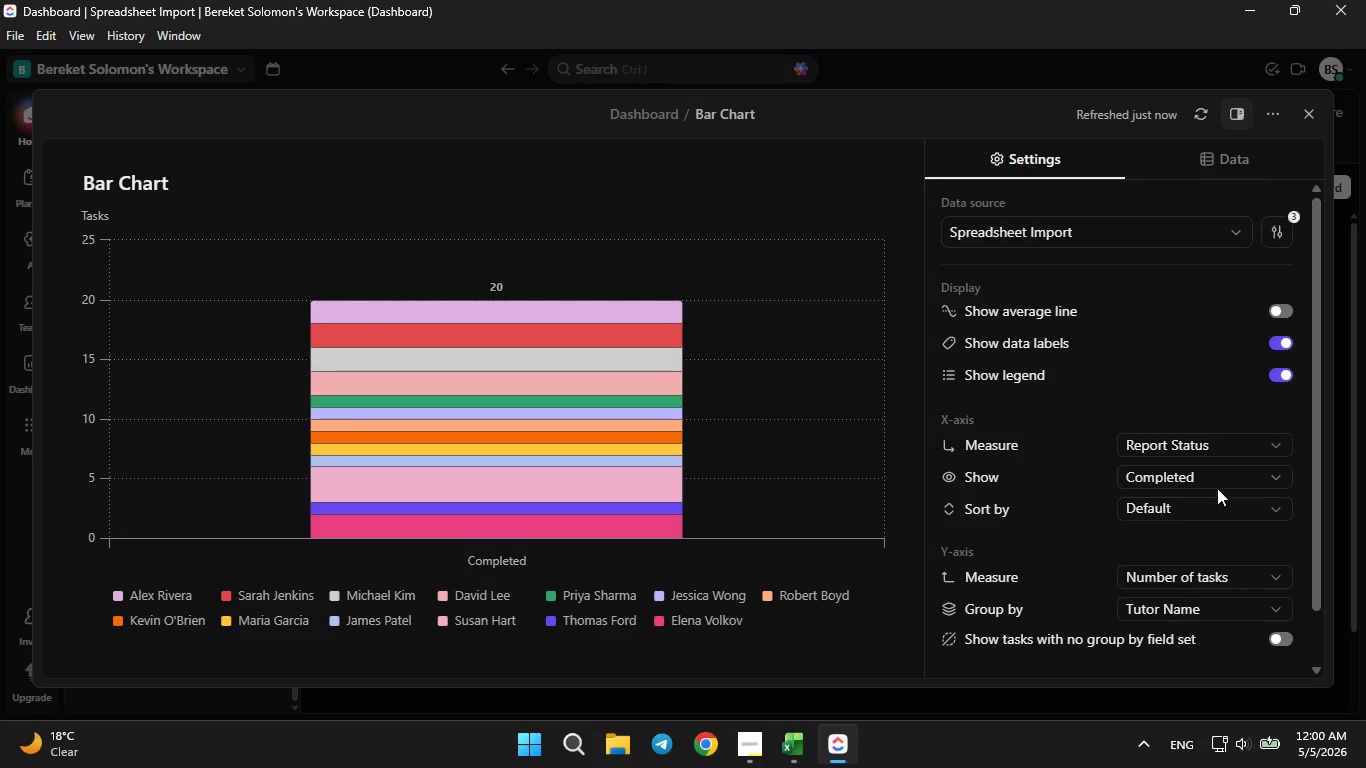 
left_click([1217, 481])
 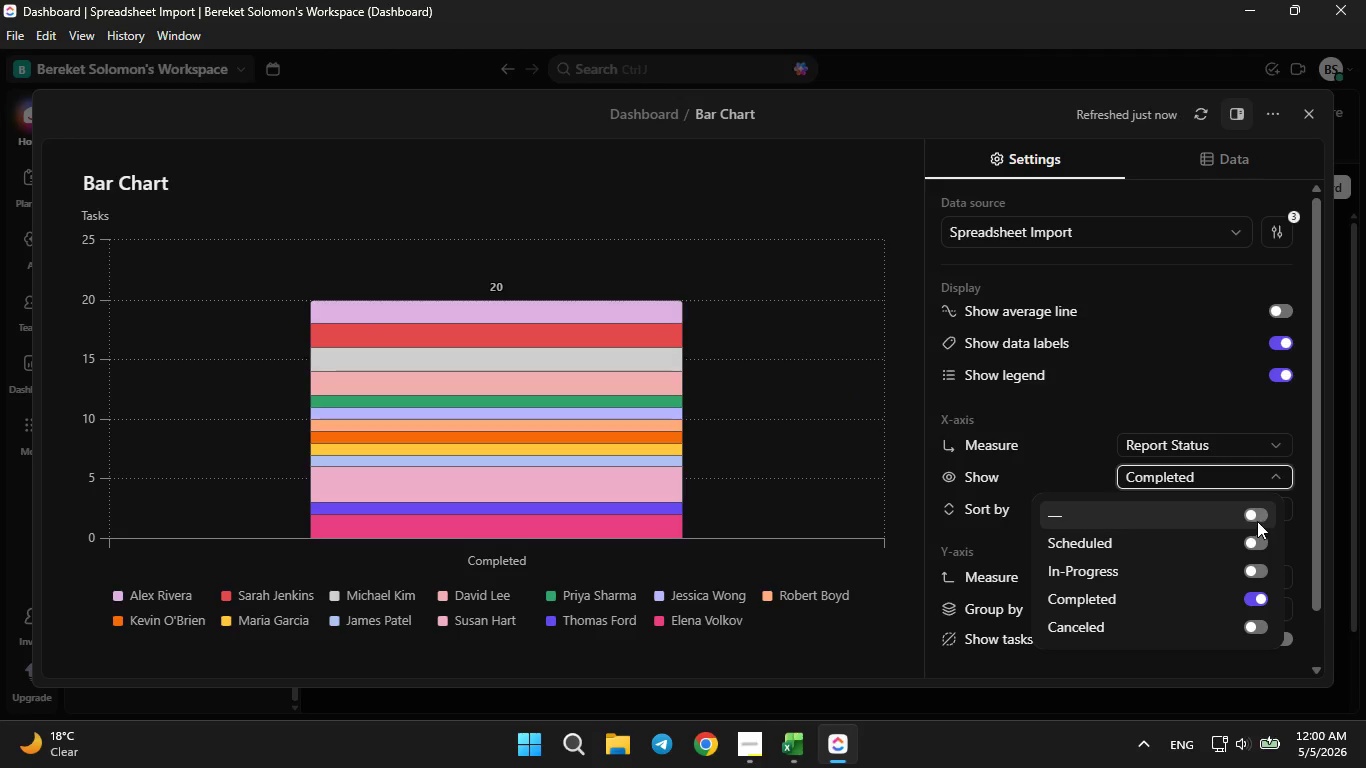 
left_click([1254, 535])
 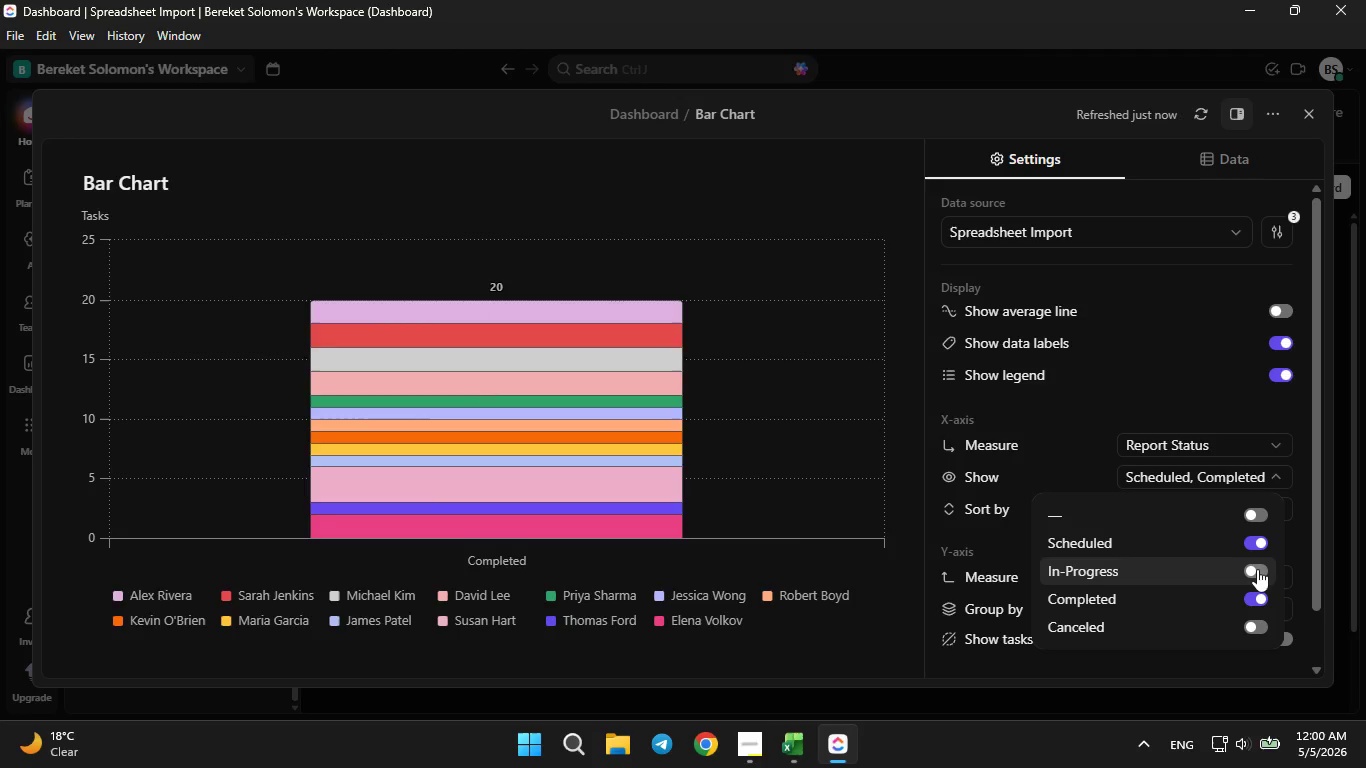 
left_click([1257, 570])
 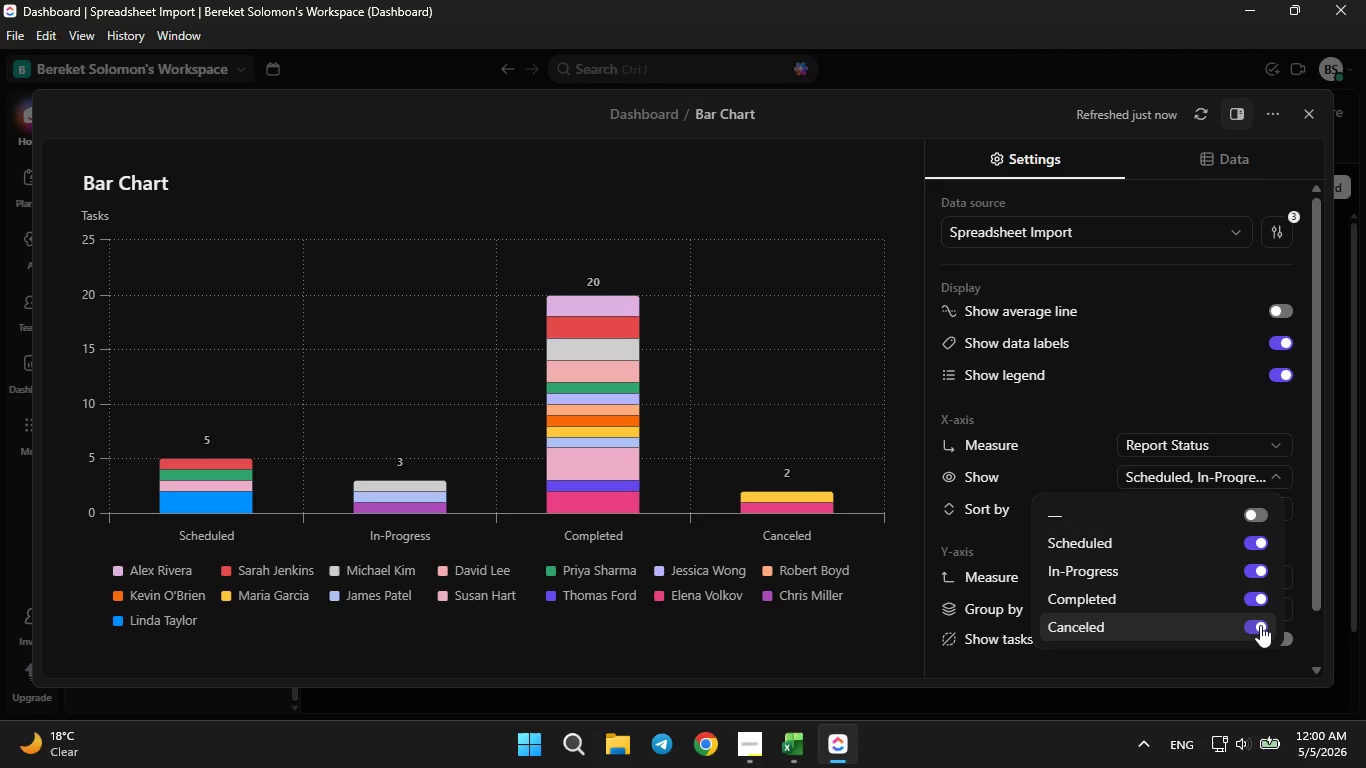 
wait(12.27)
 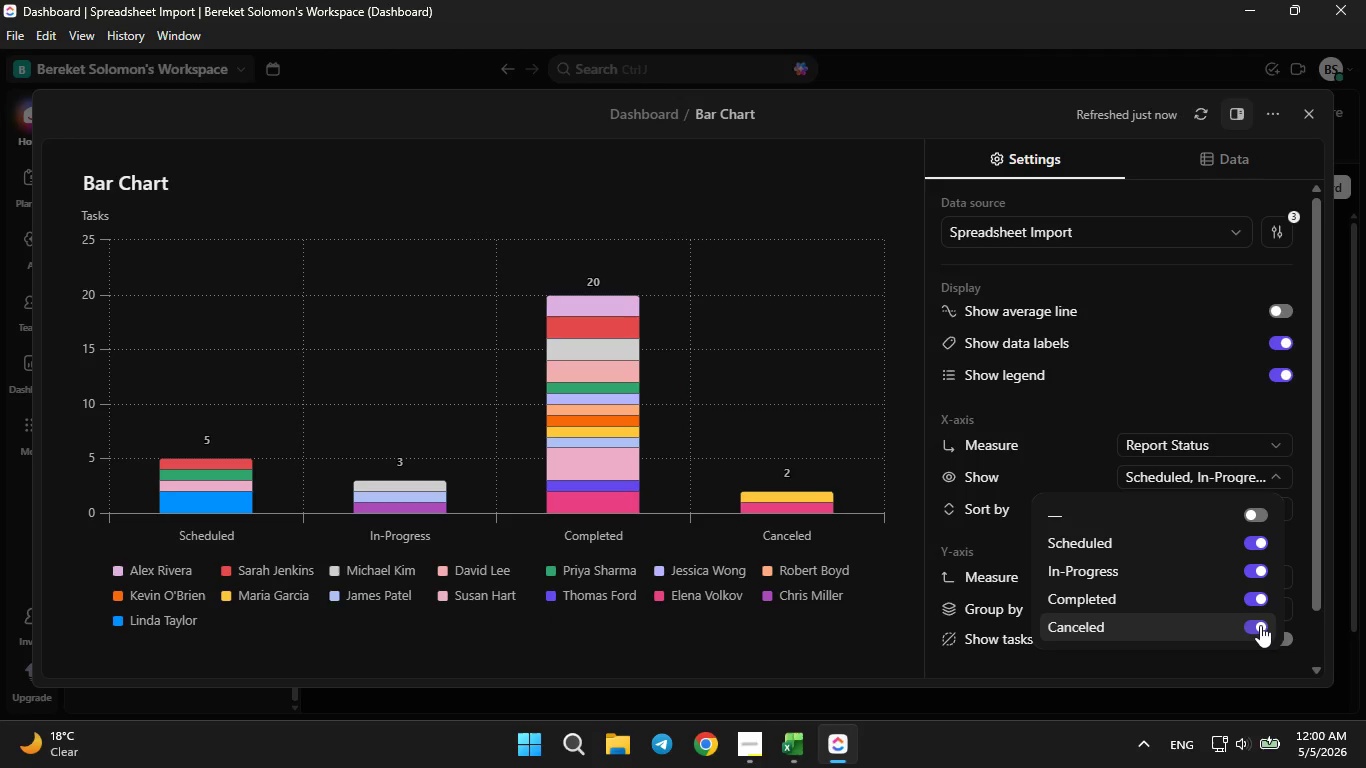 
left_click([1208, 371])
 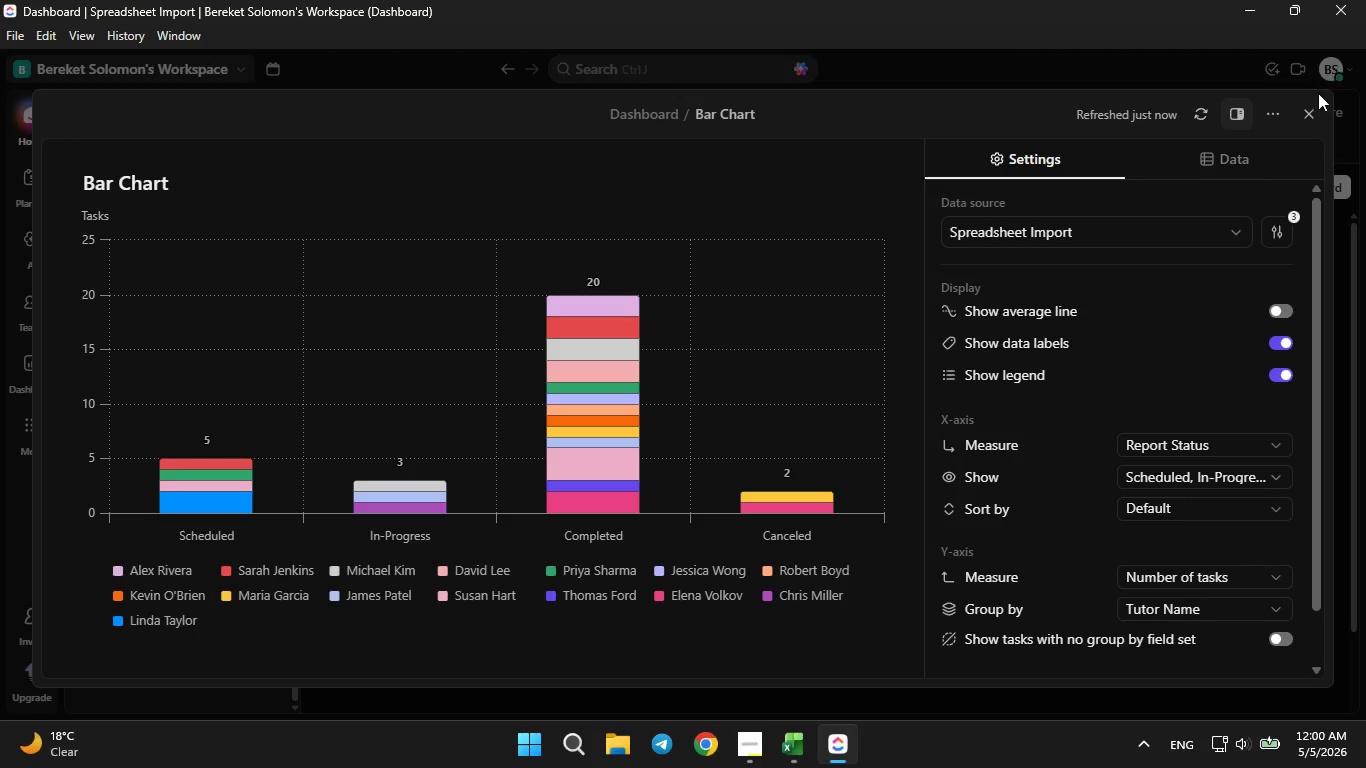 
left_click([1309, 111])
 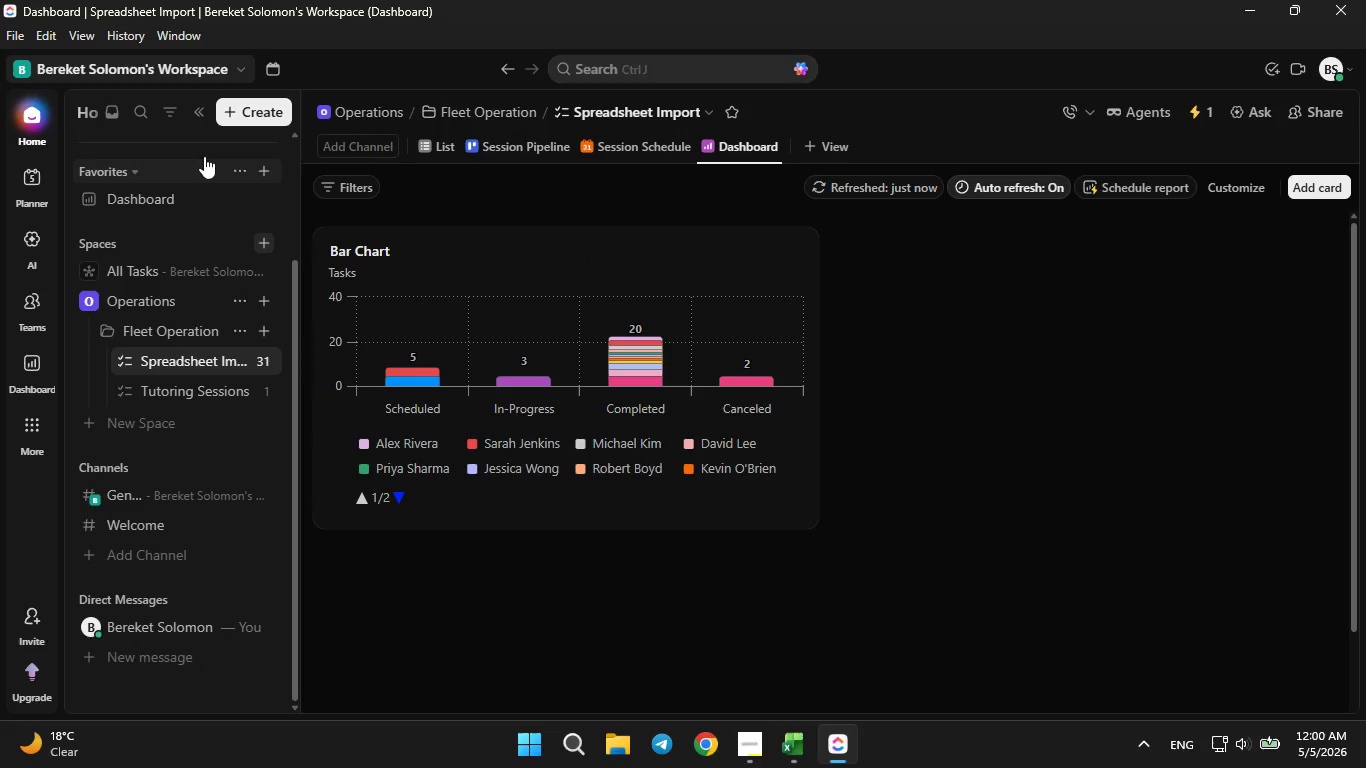 
left_click([200, 101])
 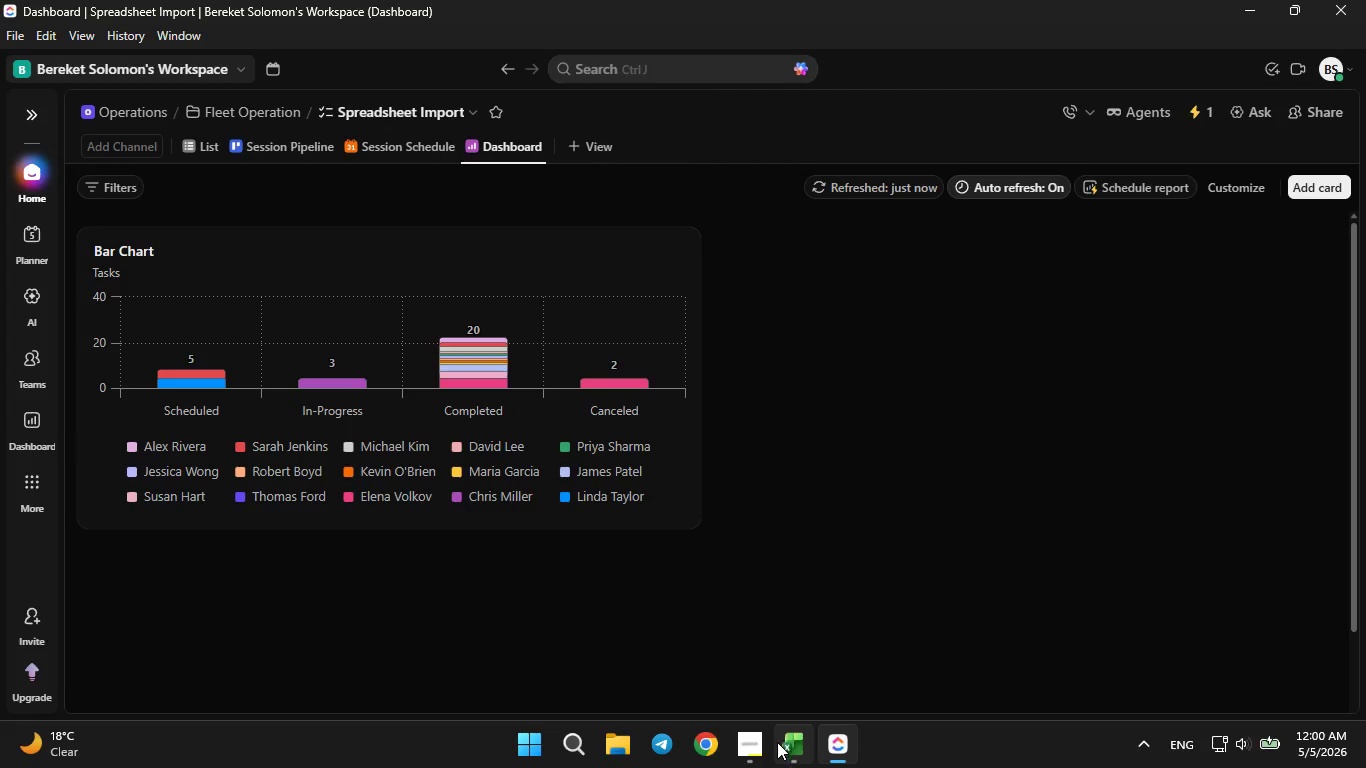 
left_click([766, 745])